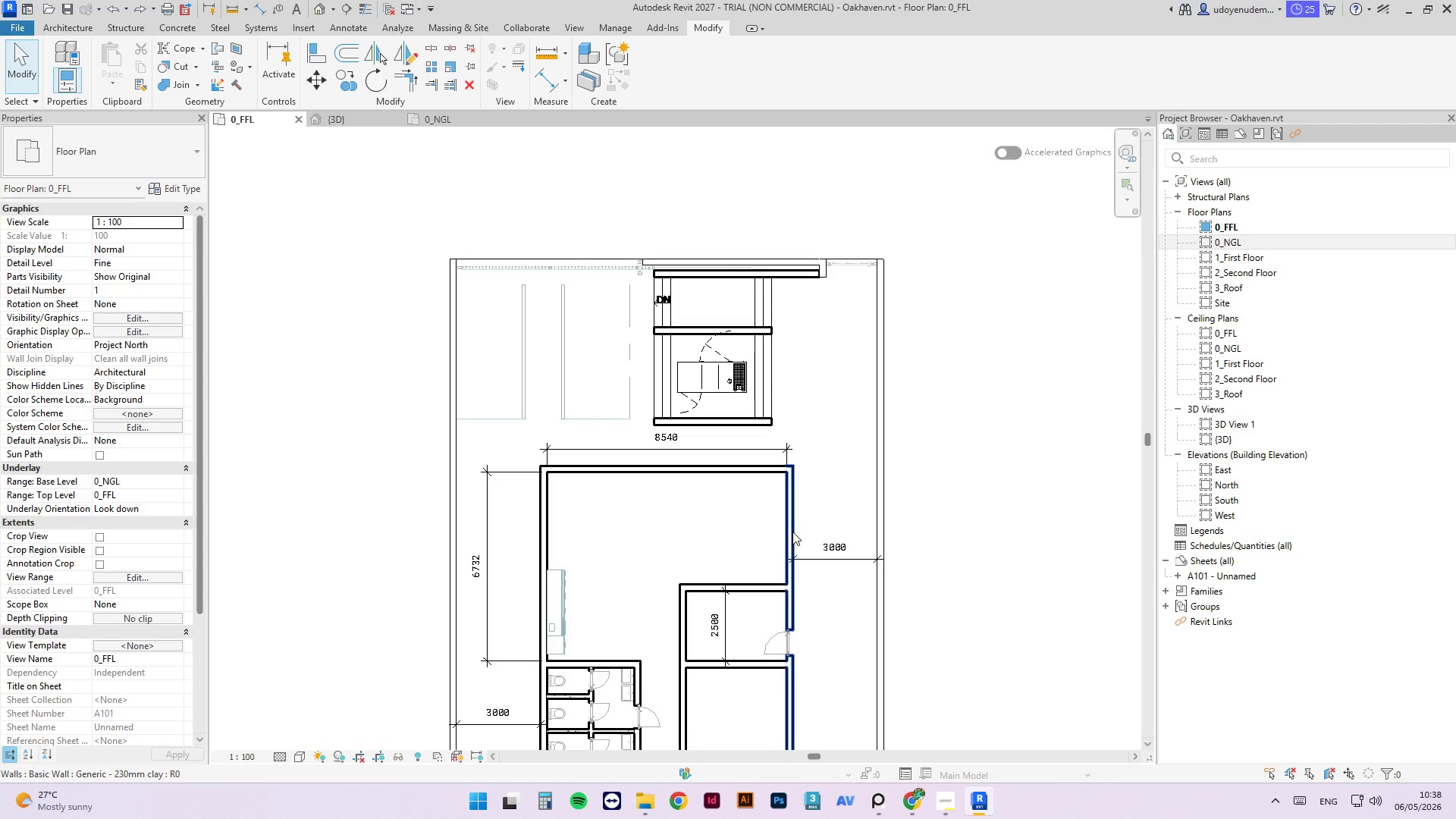 
left_click([792, 532])
 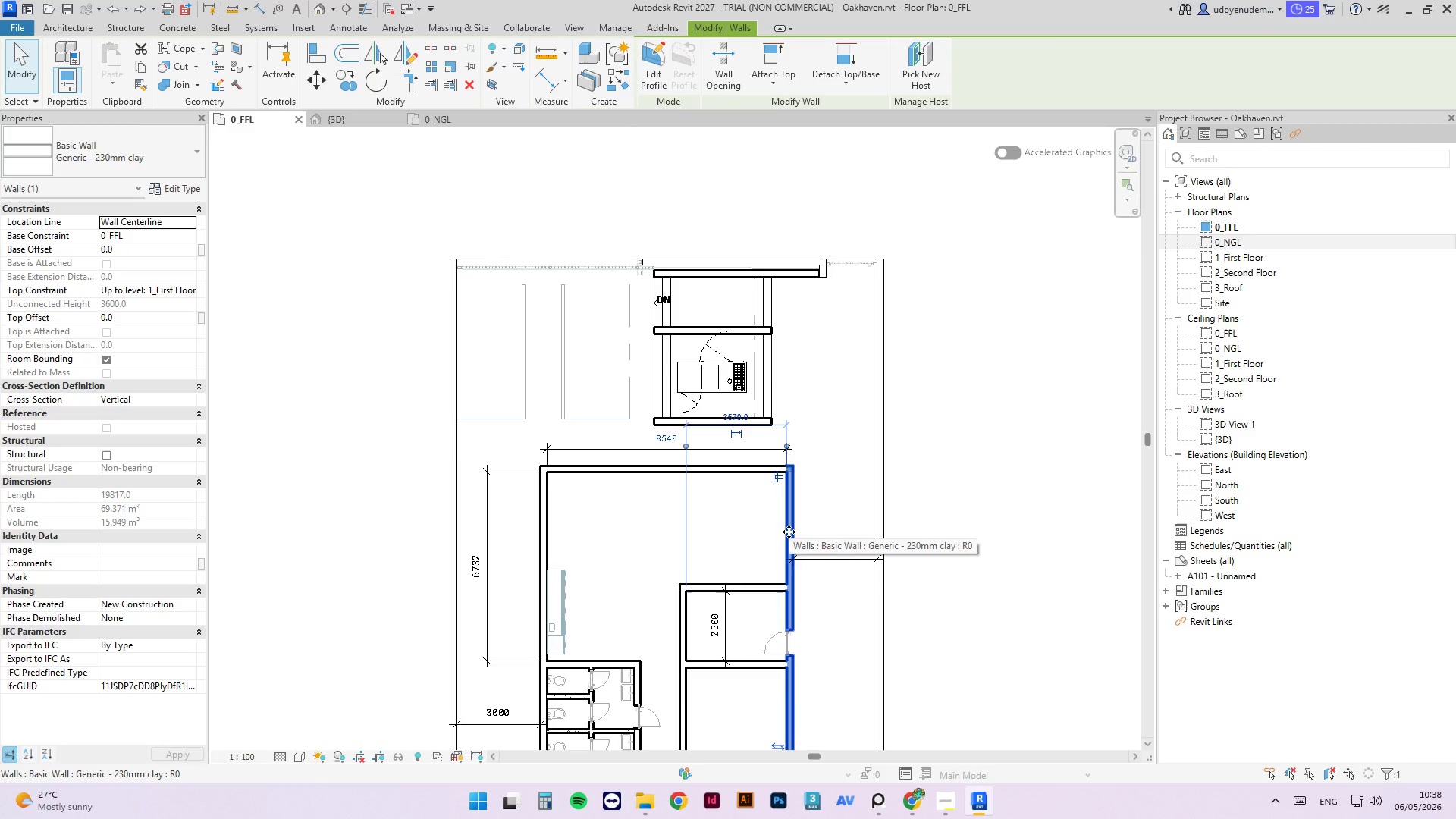 
wait(11.81)
 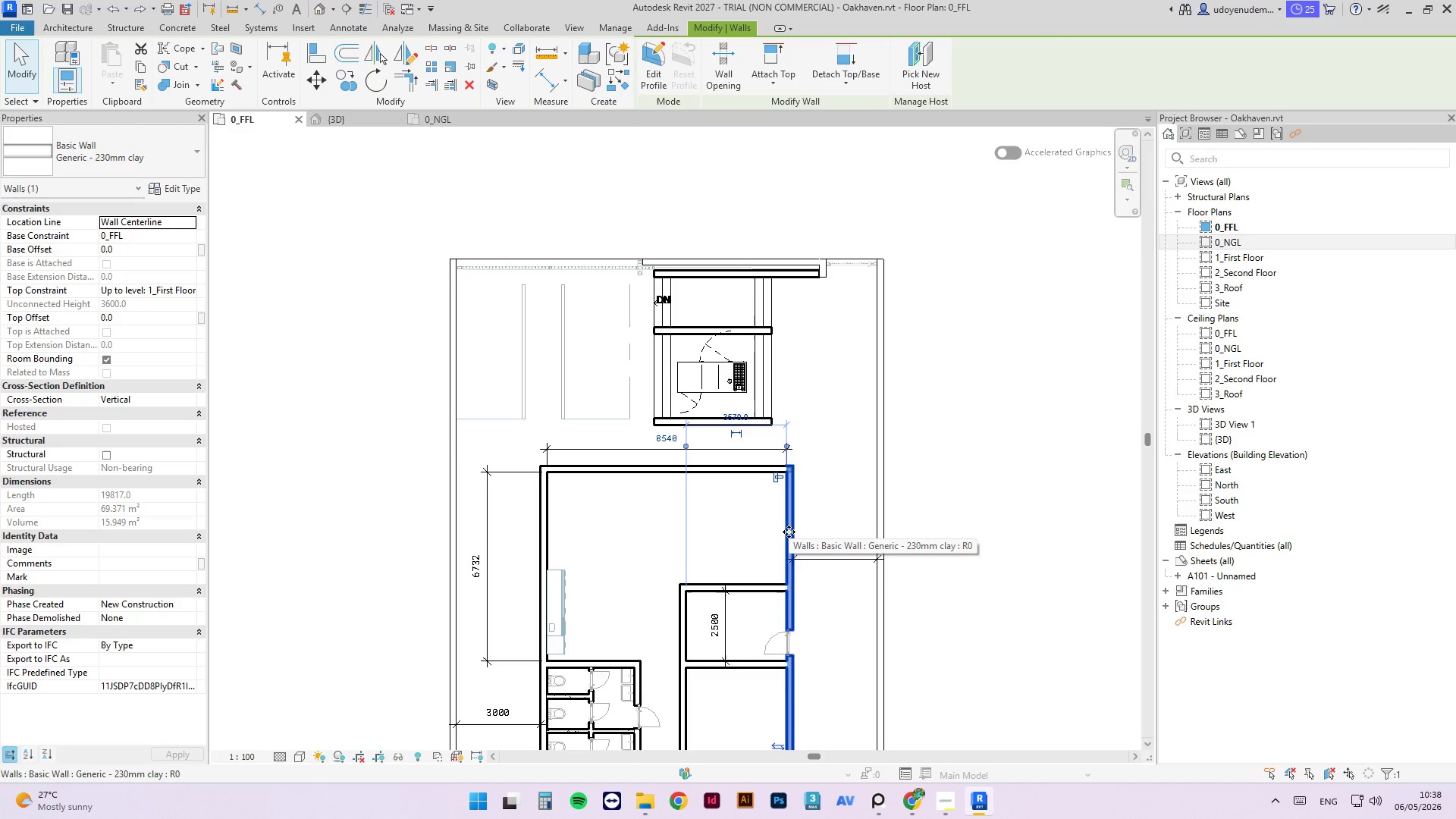 
left_click_drag(start_coordinate=[925, 488], to_coordinate=[931, 491])
 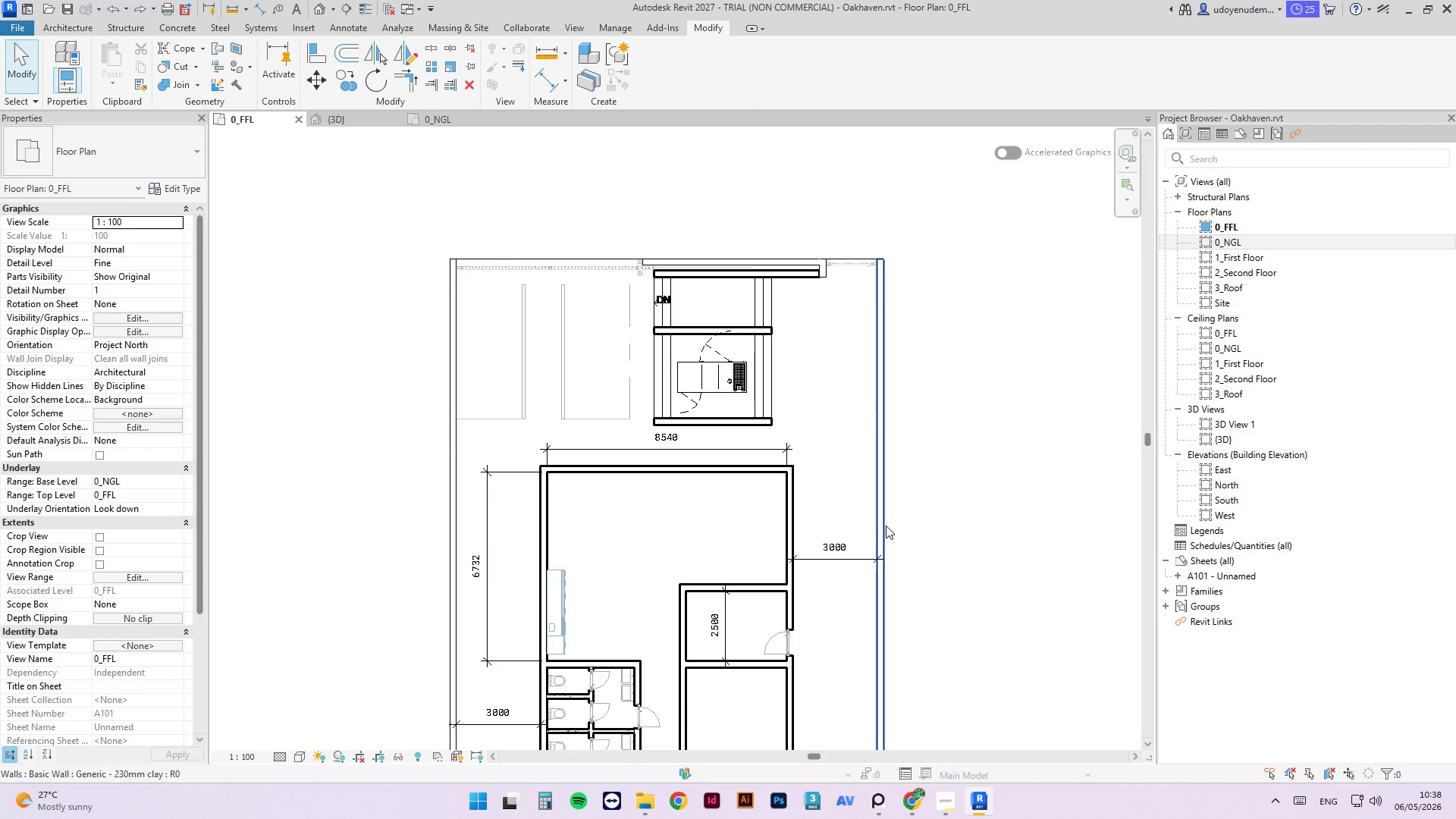 
left_click([881, 529])
 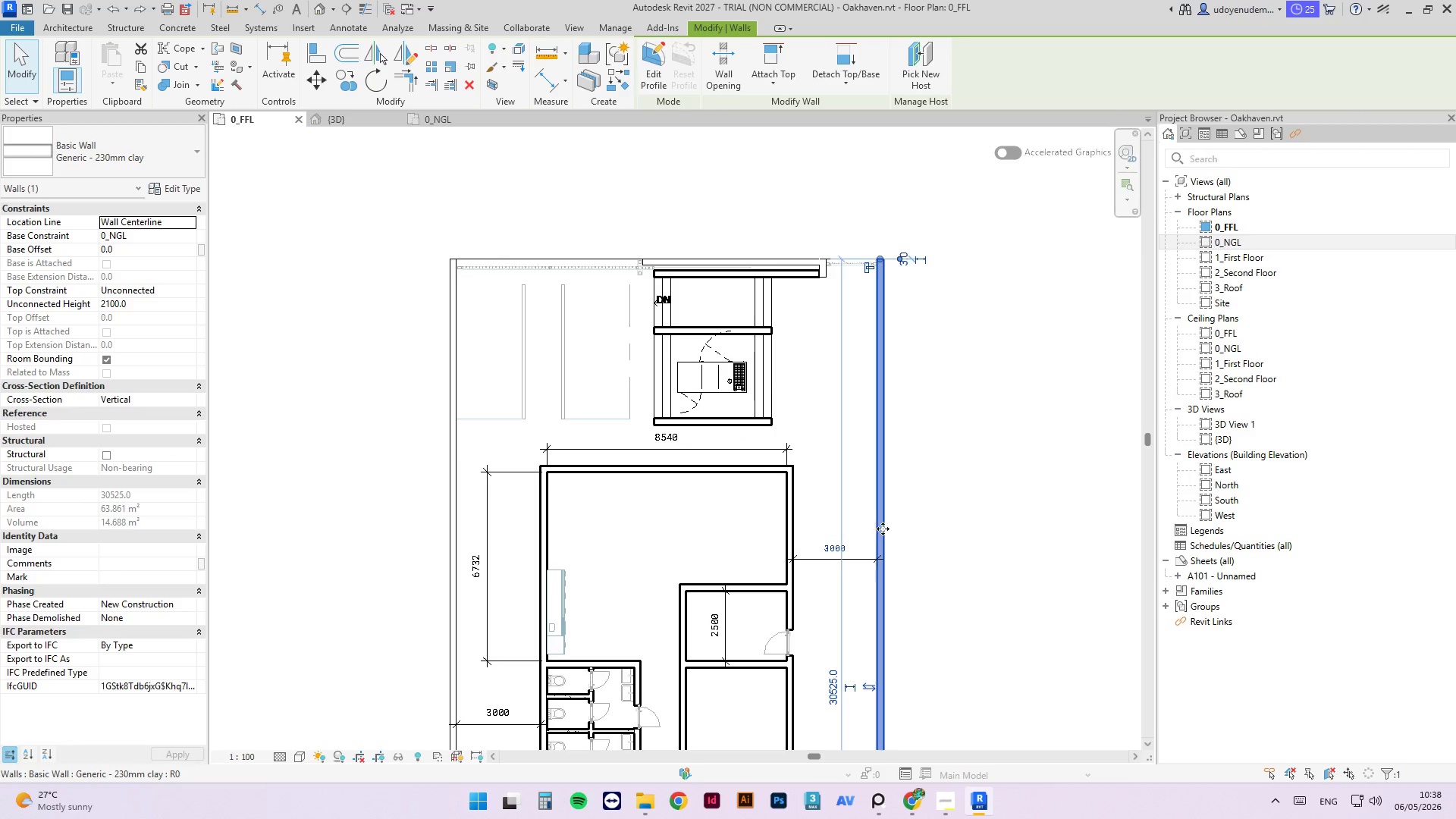 
scroll: coordinate [886, 526], scroll_direction: down, amount: 3.0
 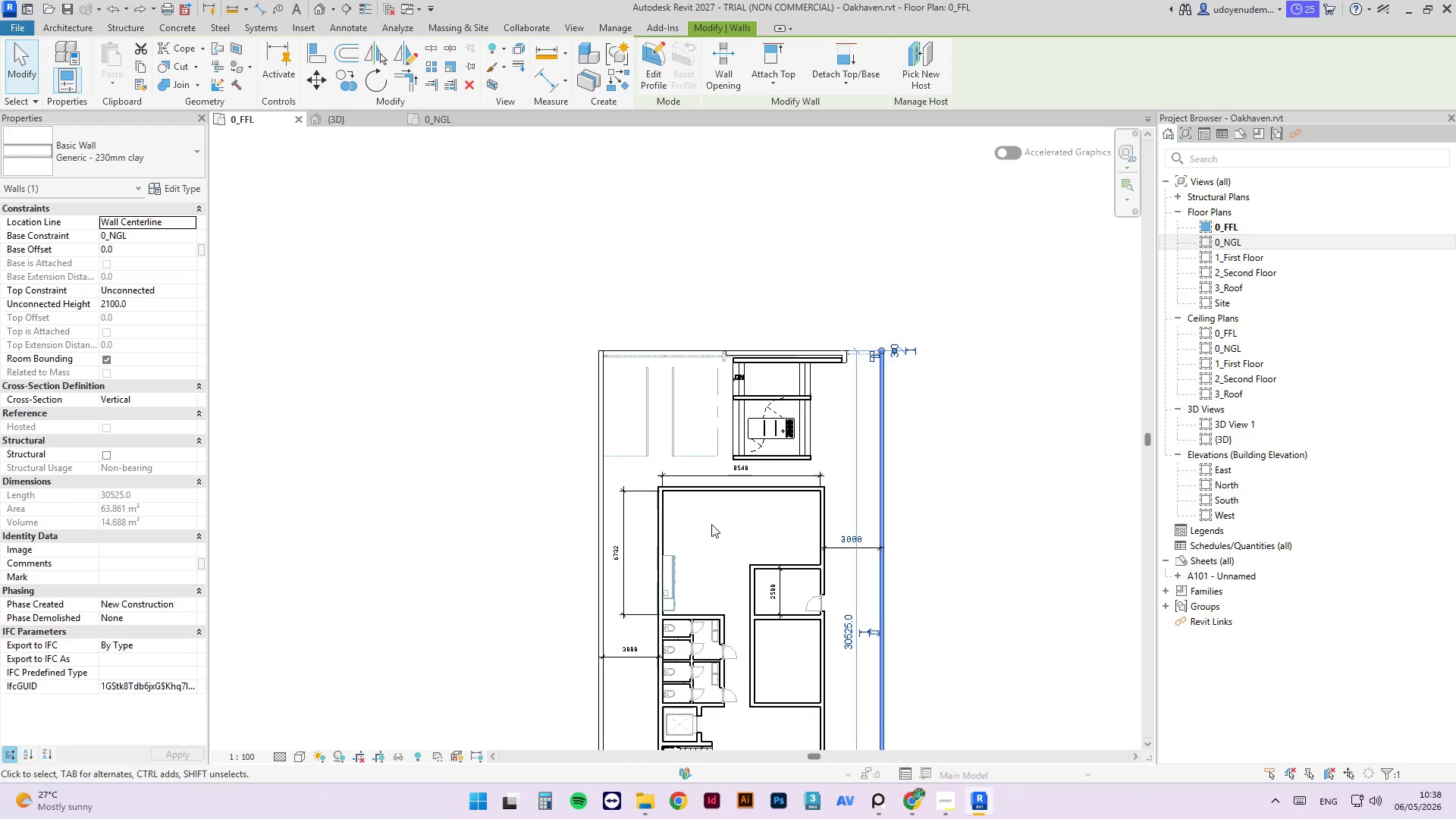 
scroll: coordinate [648, 494], scroll_direction: up, amount: 2.0
 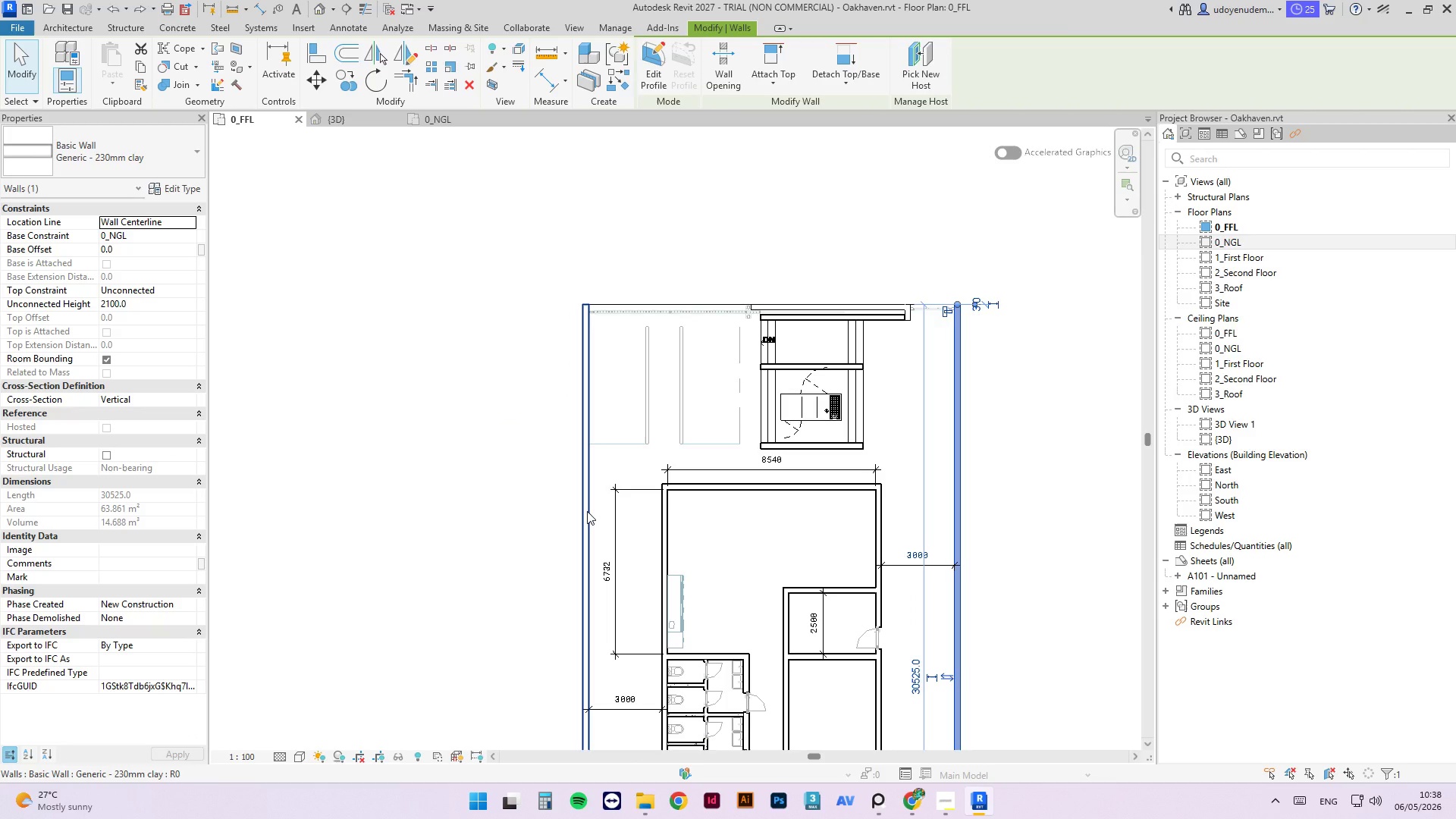 
left_click([587, 511])
 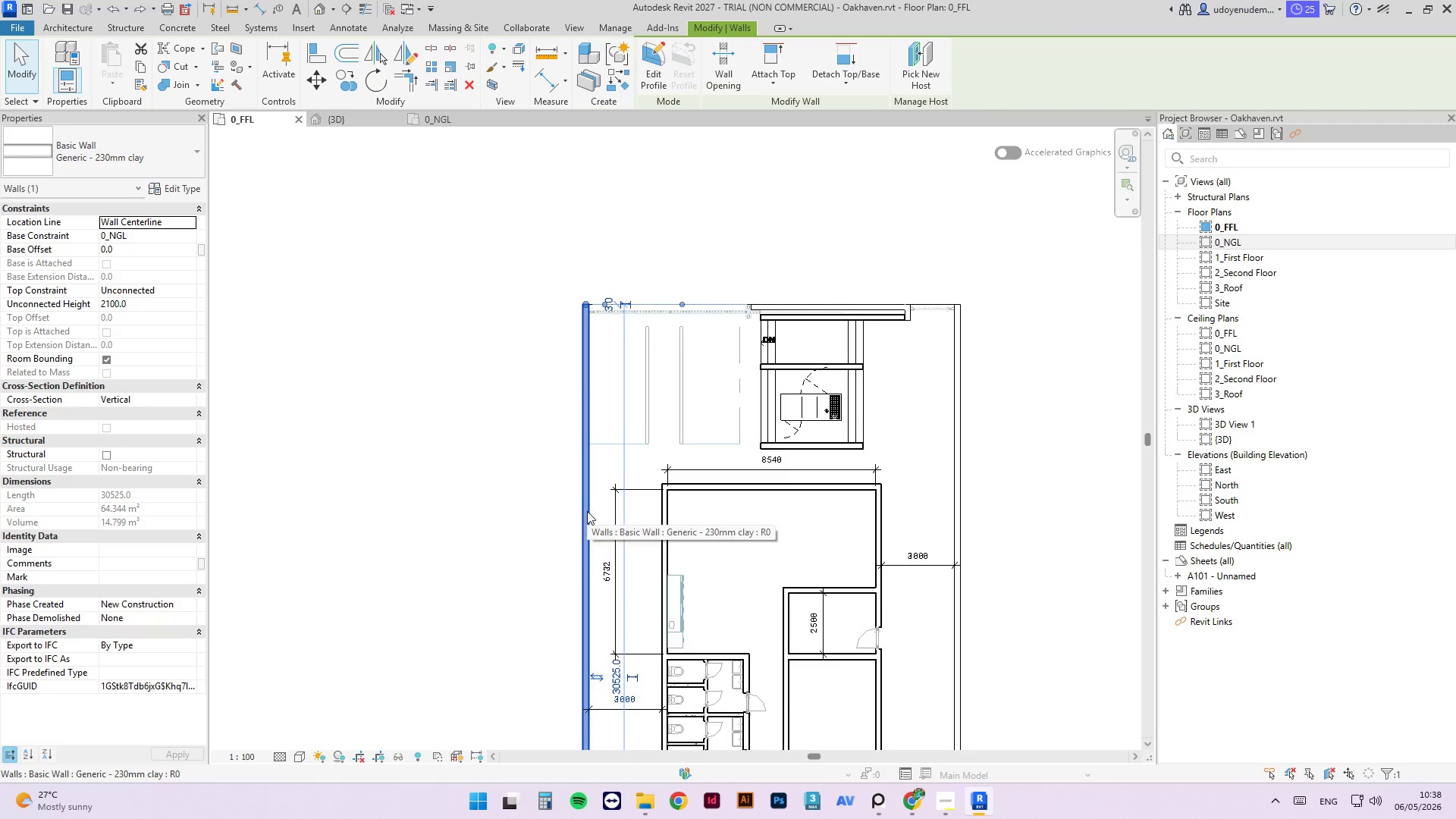 
scroll: coordinate [888, 446], scroll_direction: up, amount: 7.0
 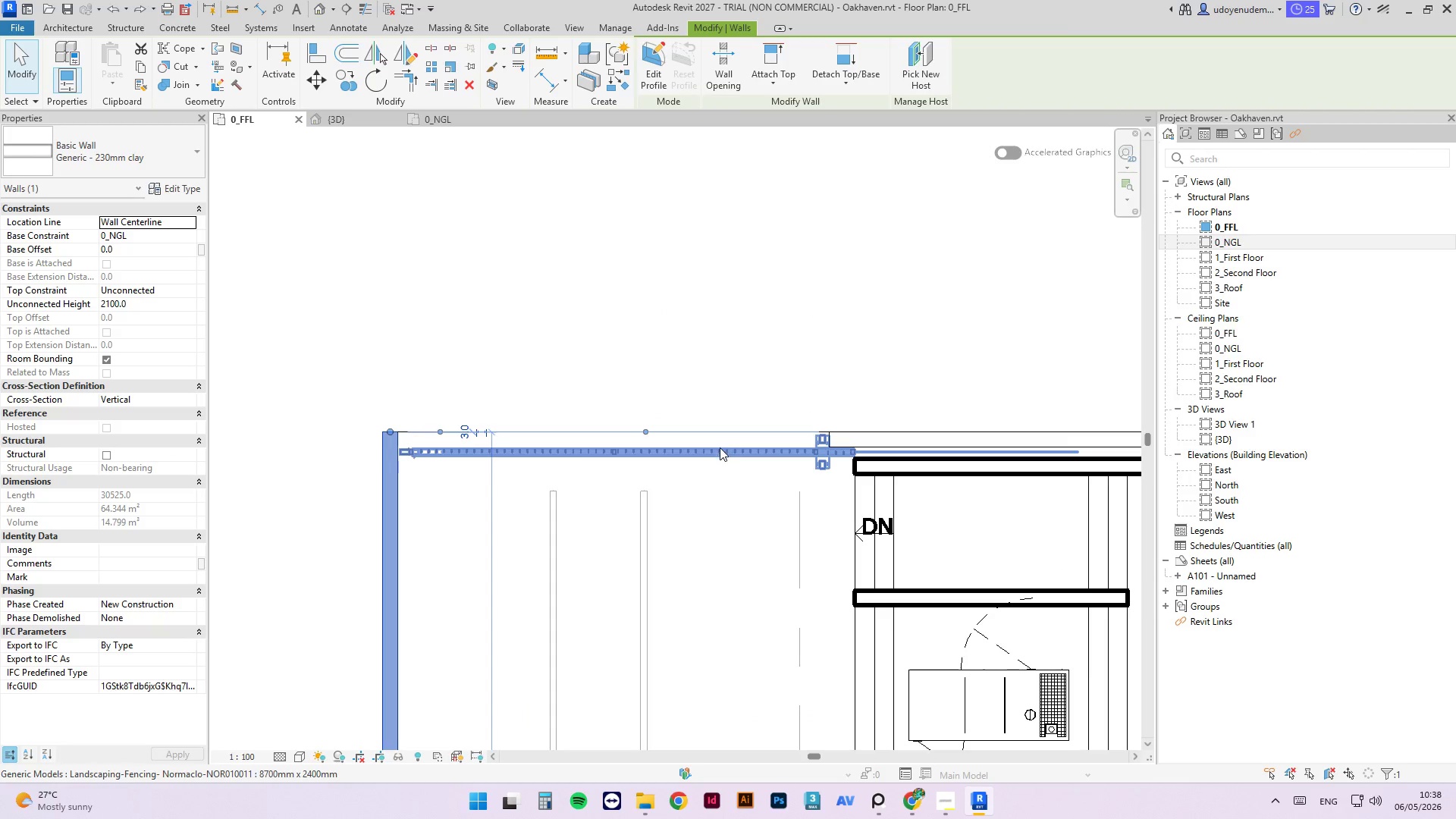 
left_click([718, 450])
 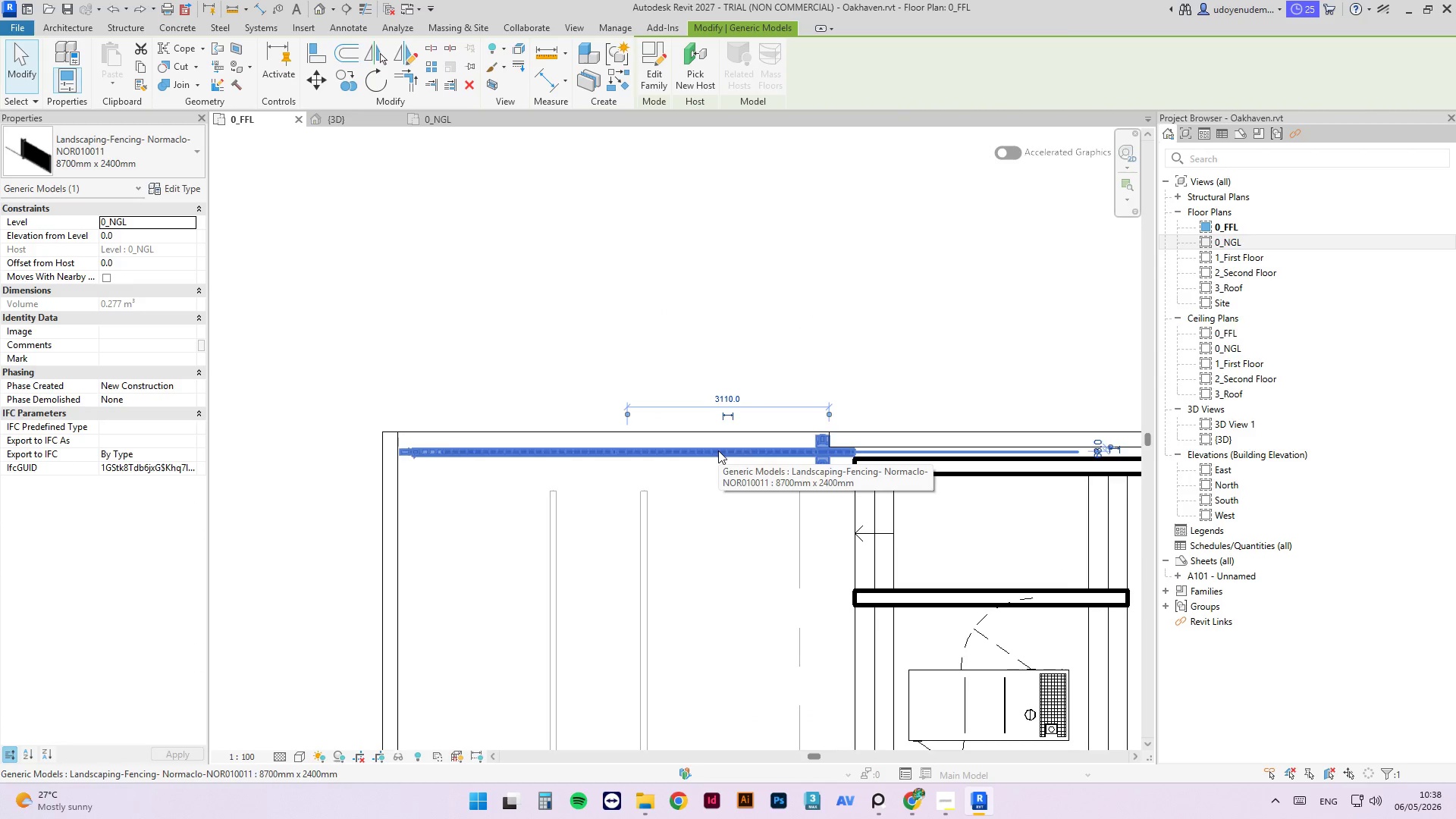 
scroll: coordinate [718, 450], scroll_direction: down, amount: 2.0
 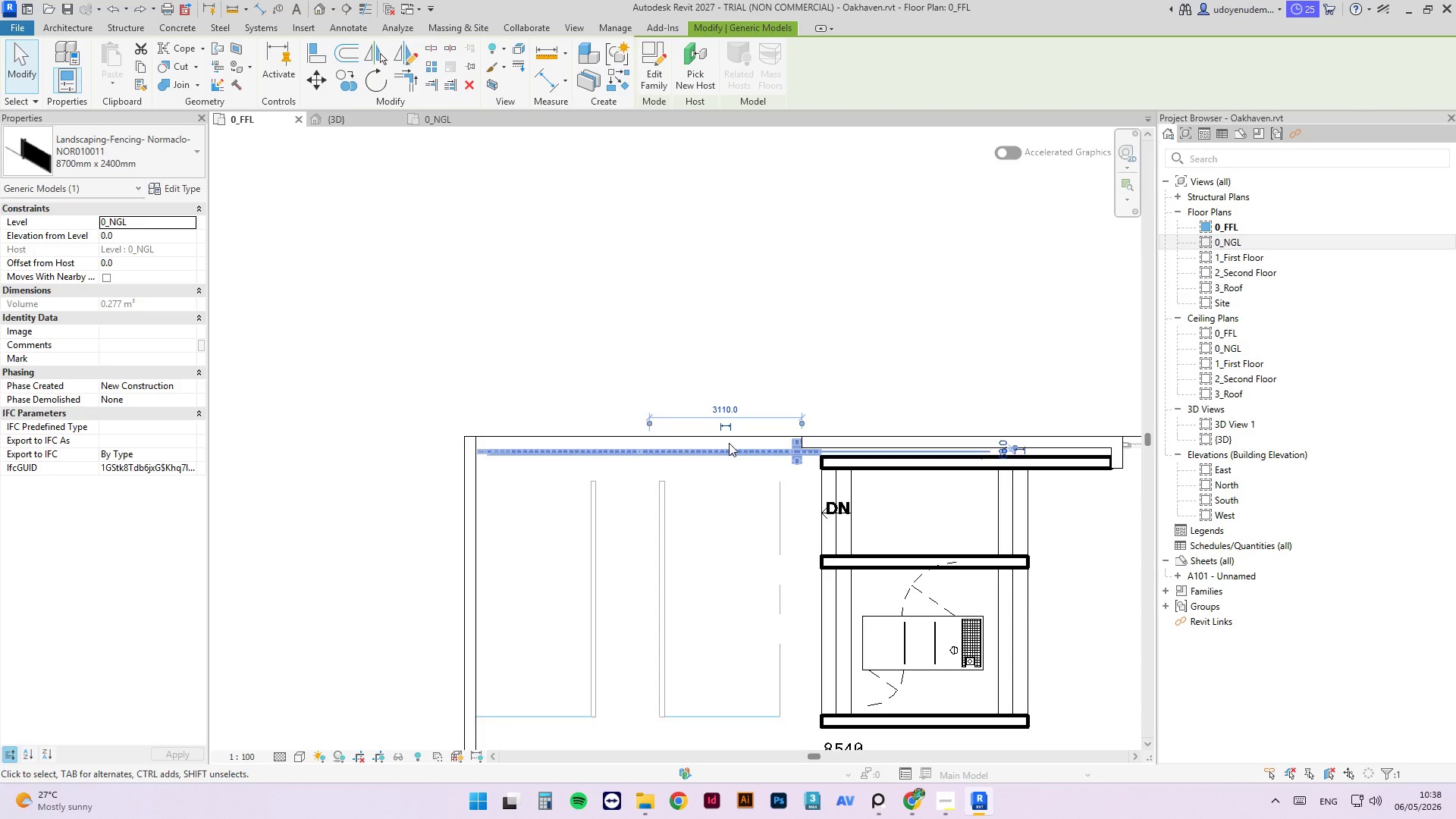 
wait(6.82)
 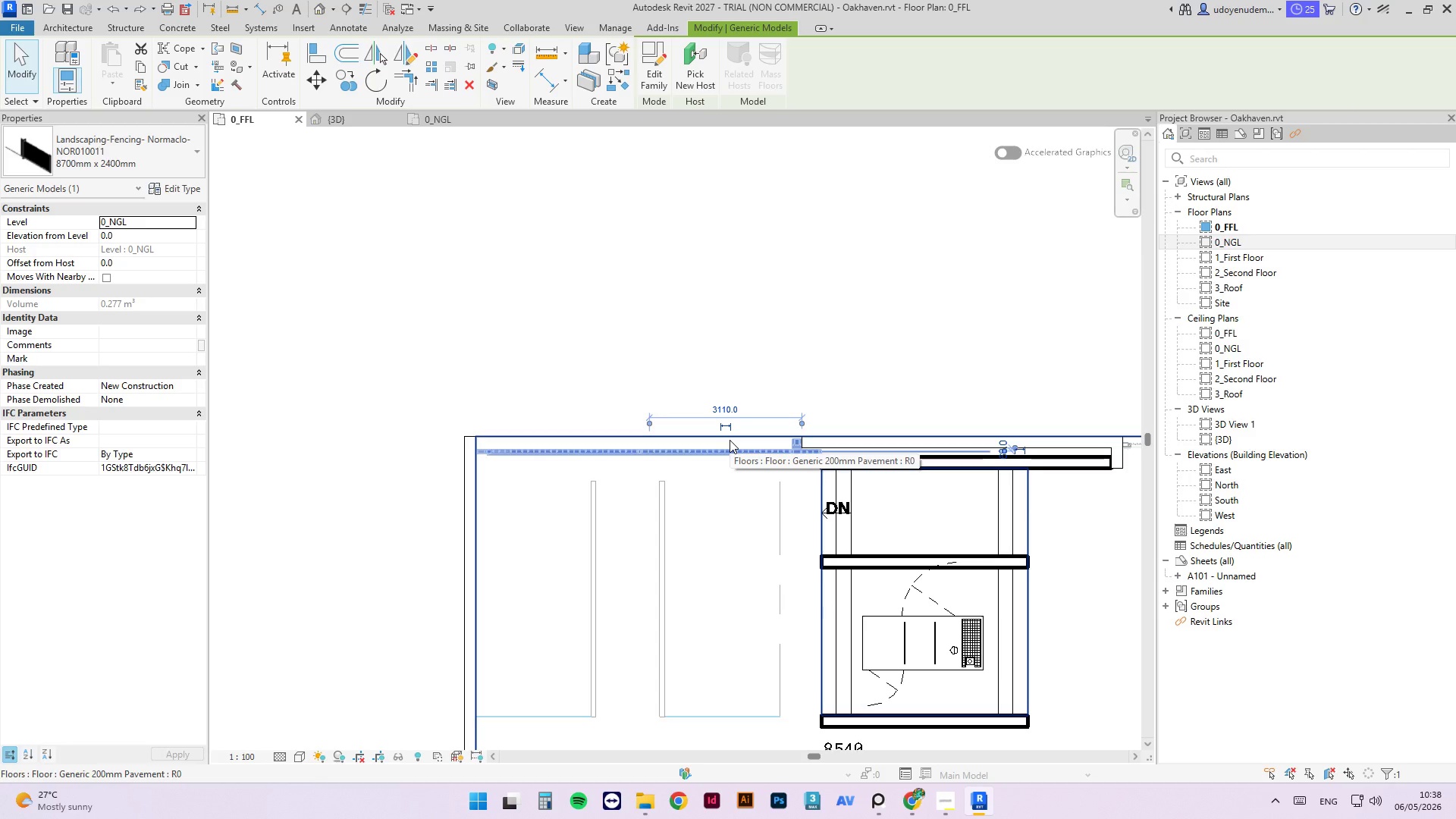 
scroll: coordinate [726, 446], scroll_direction: down, amount: 3.0
 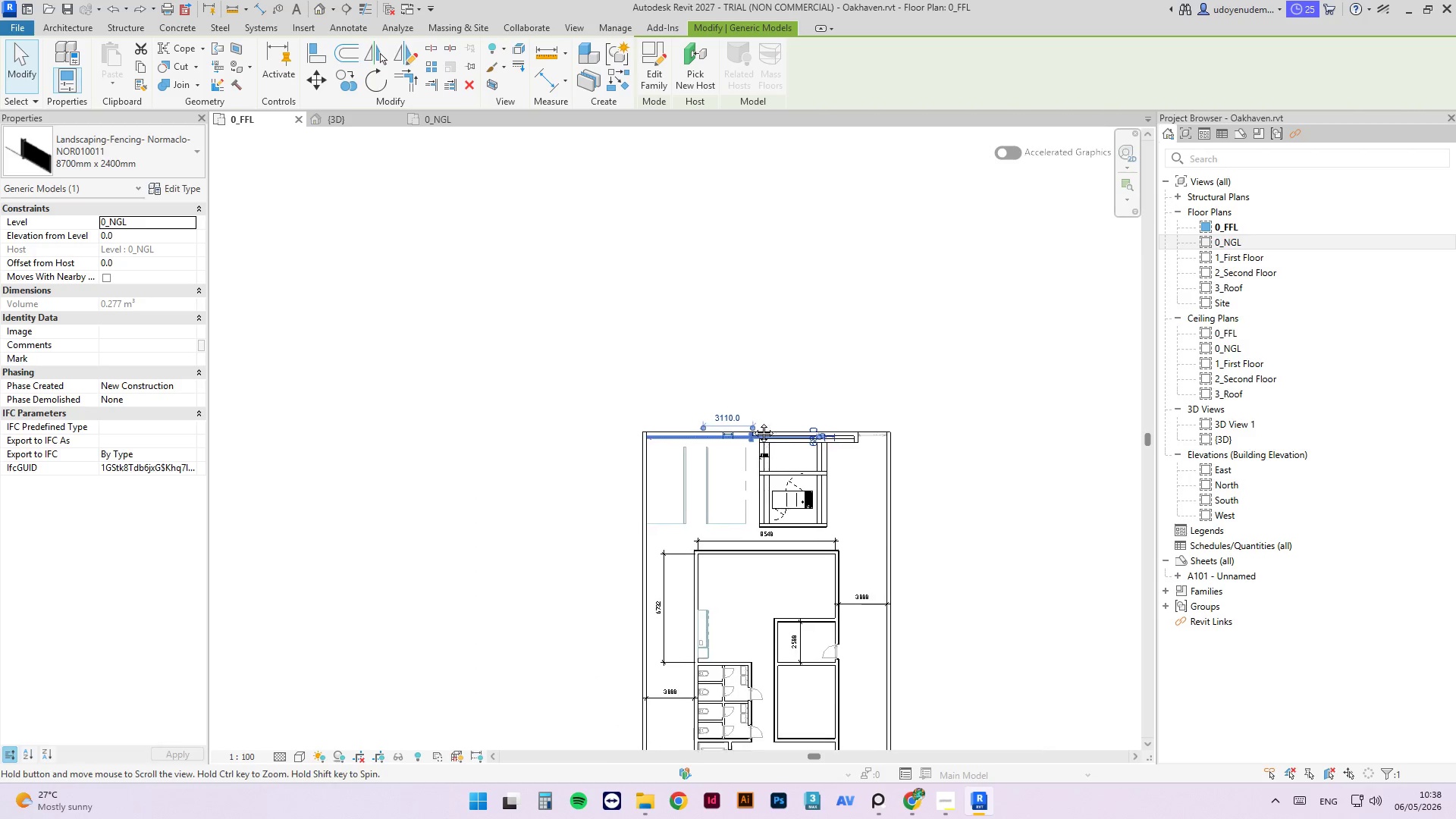 
scroll: coordinate [682, 379], scroll_direction: up, amount: 6.0
 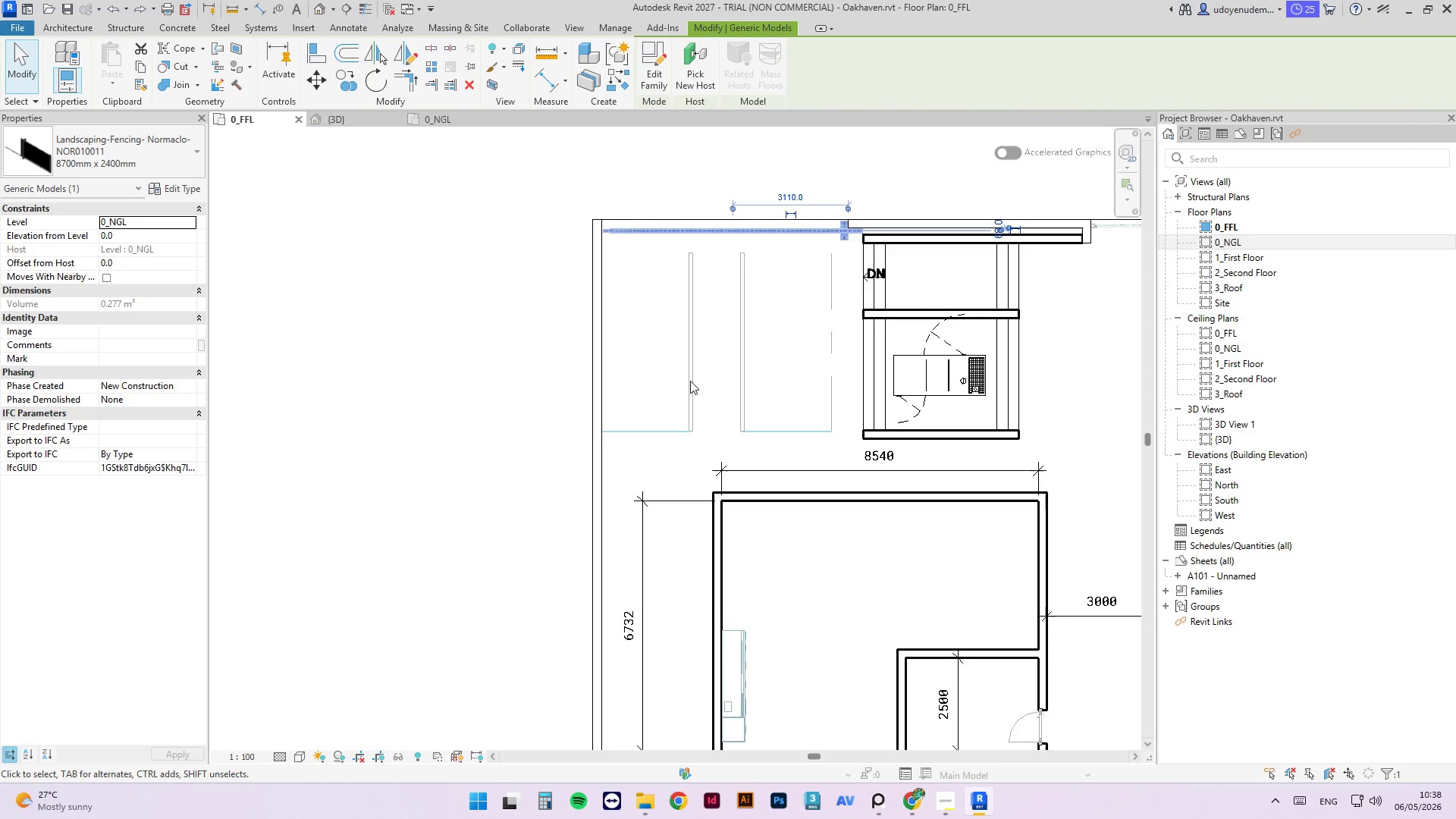 
left_click([690, 382])
 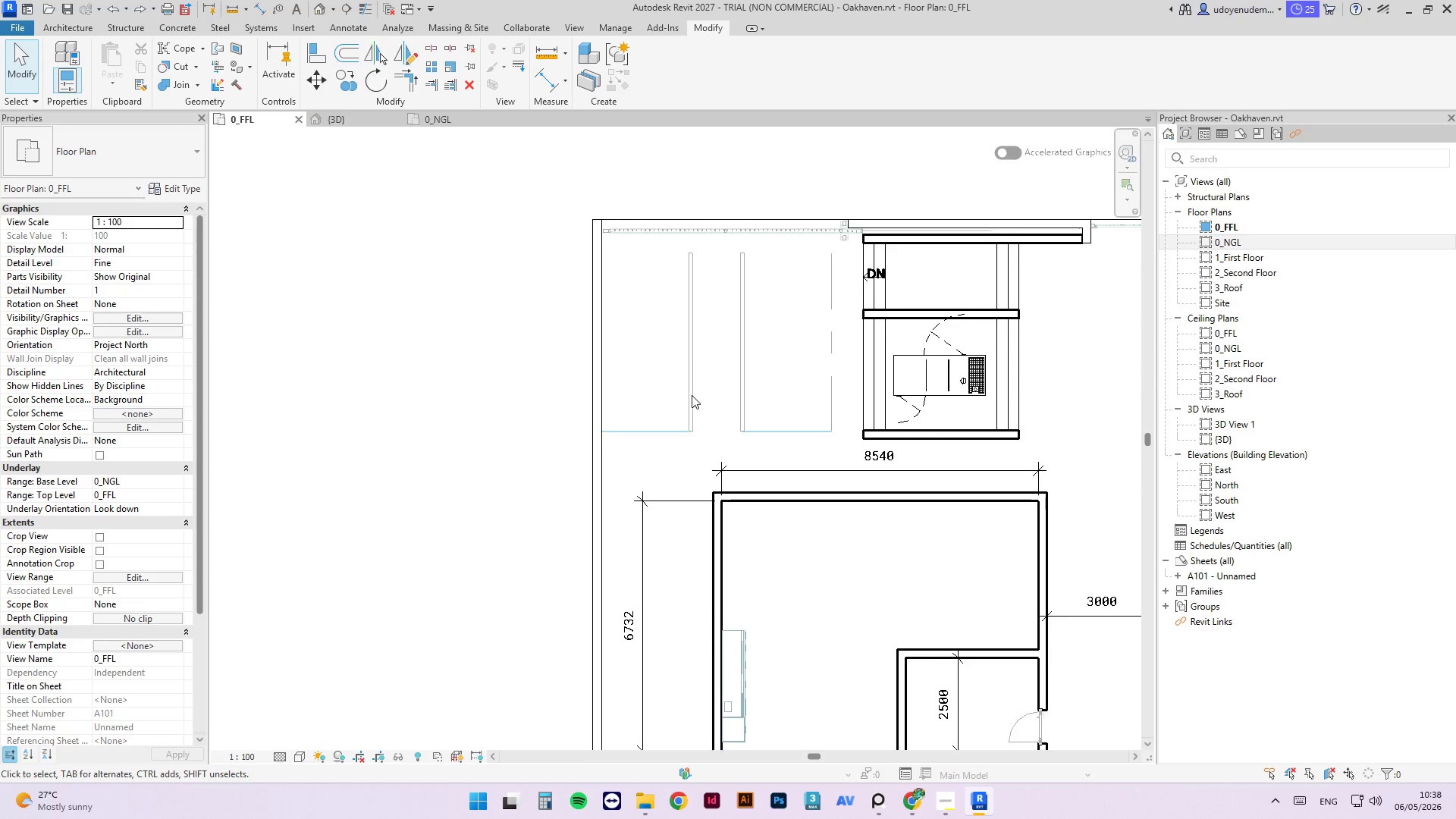 
left_click([690, 397])
 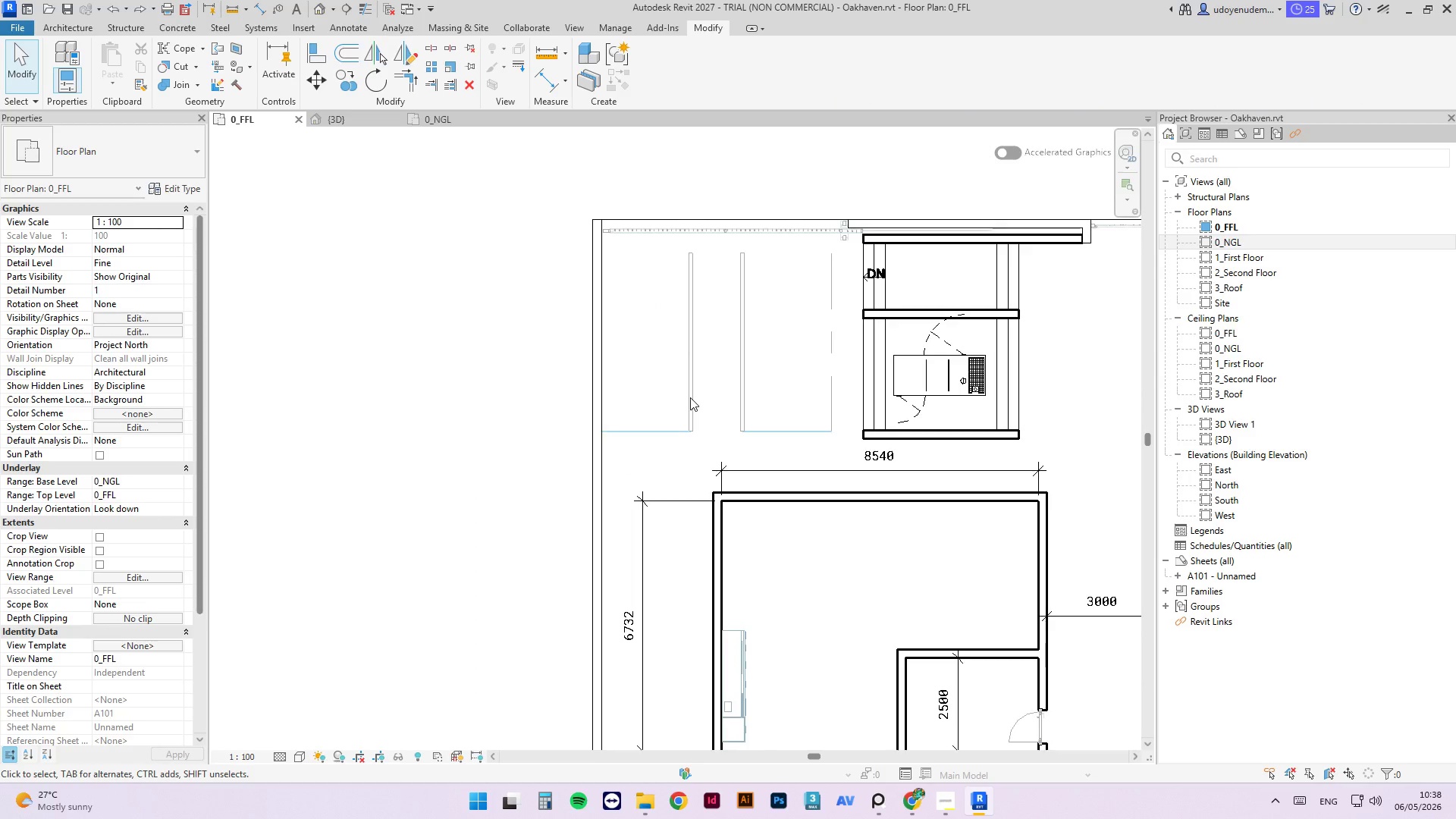 
left_click([690, 390])
 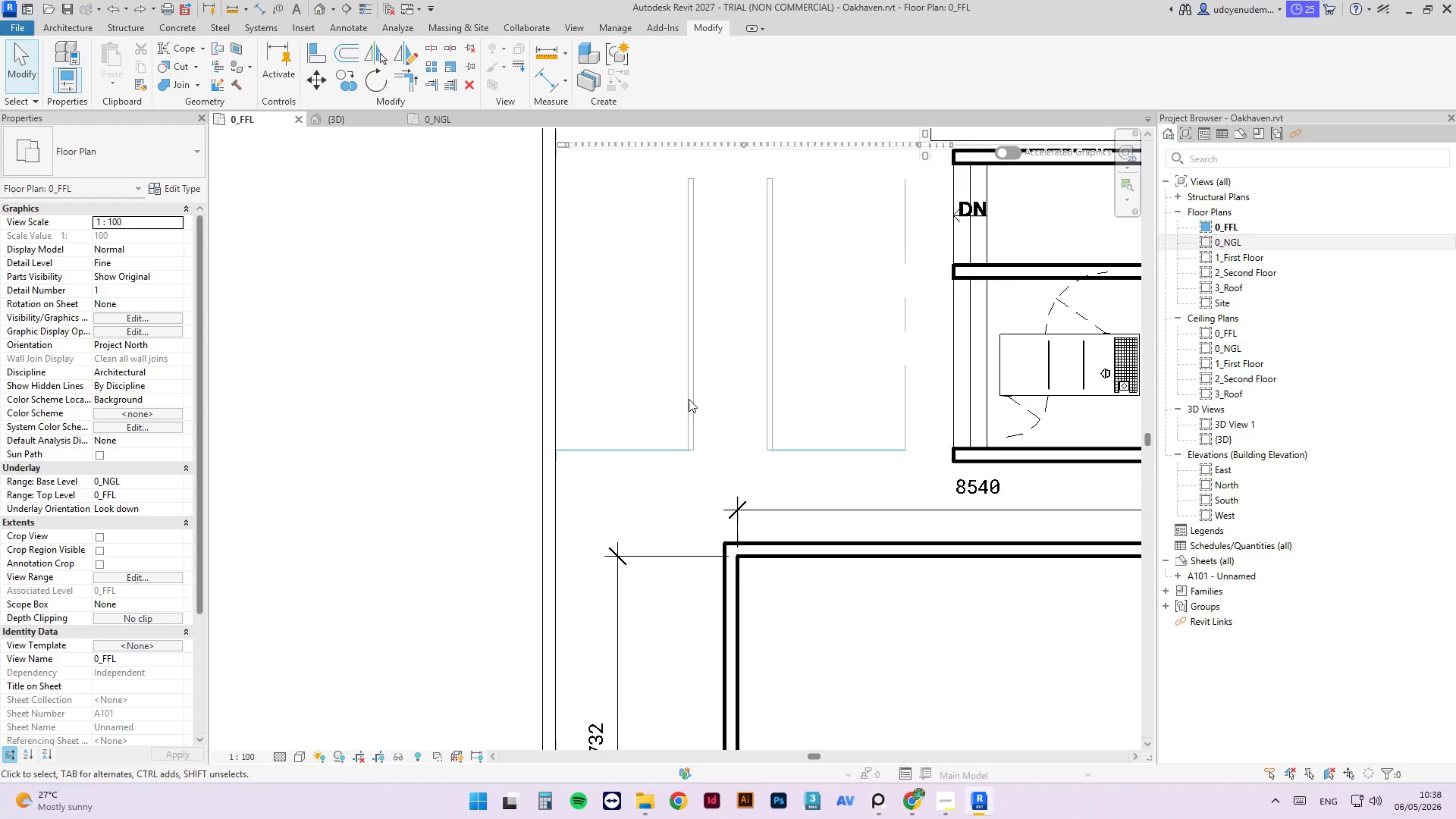 
scroll: coordinate [690, 391], scroll_direction: up, amount: 3.0
 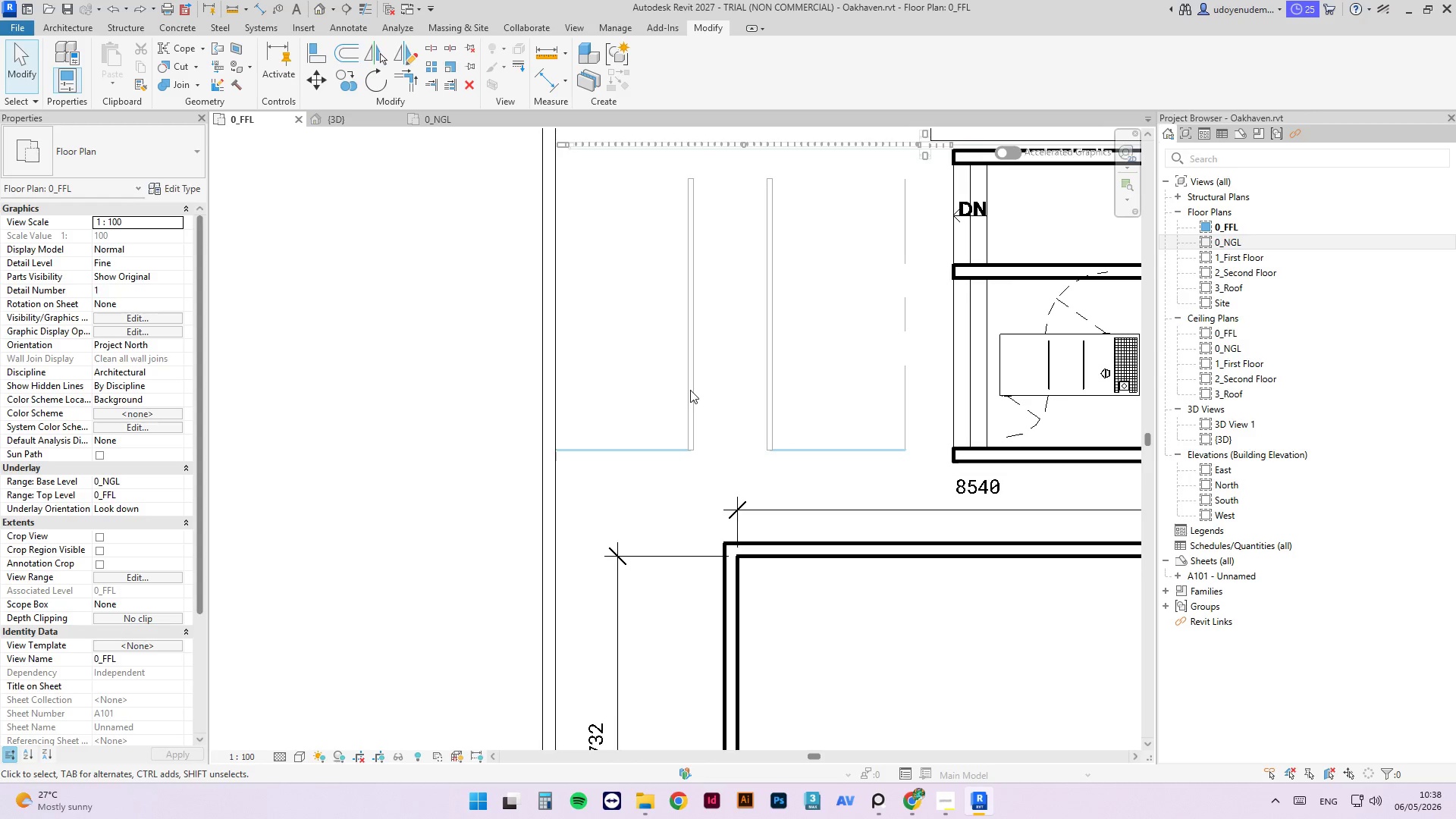 
left_click([693, 401])
 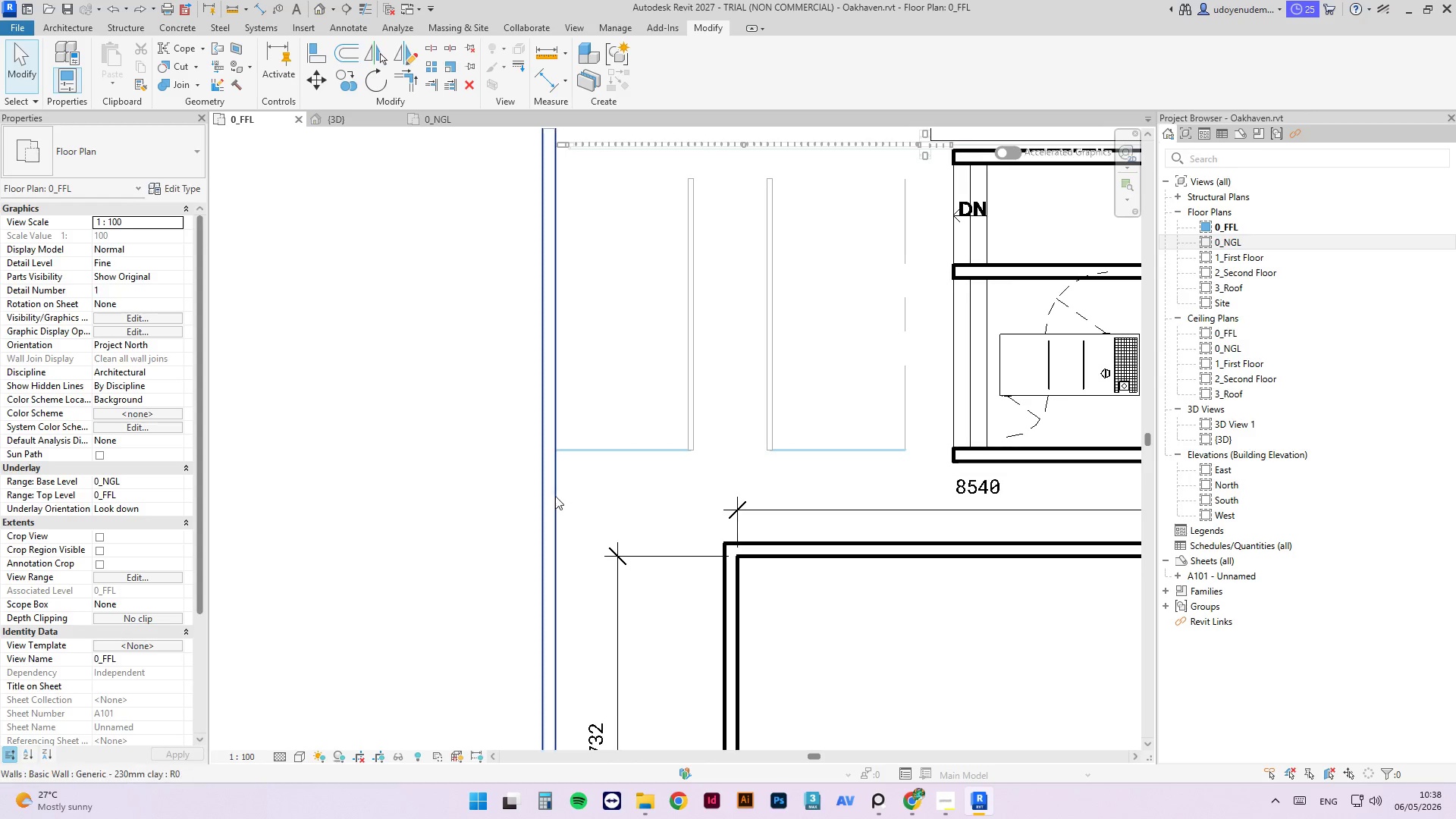 
left_click([555, 496])
 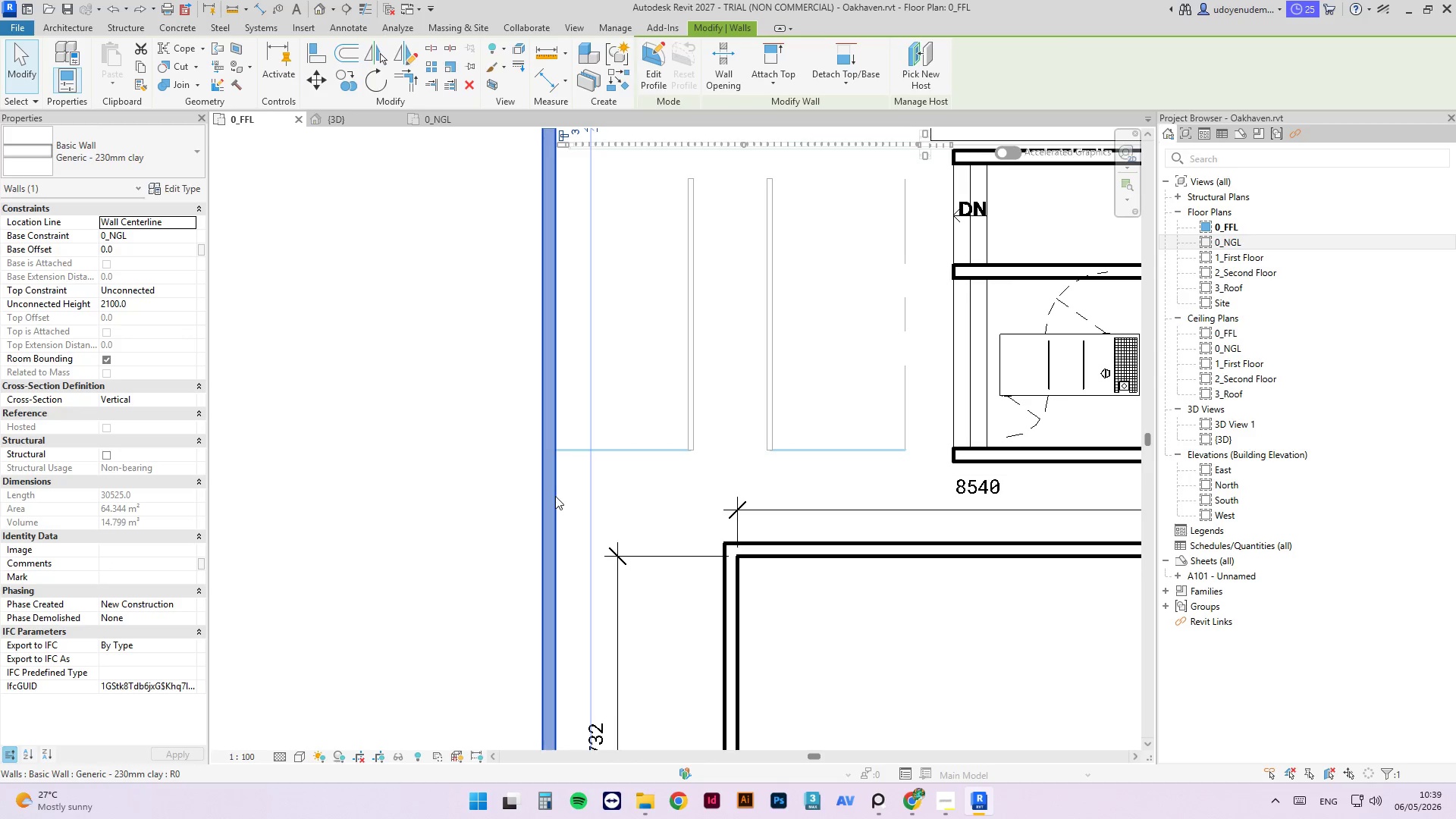 
scroll: coordinate [579, 488], scroll_direction: down, amount: 10.0
 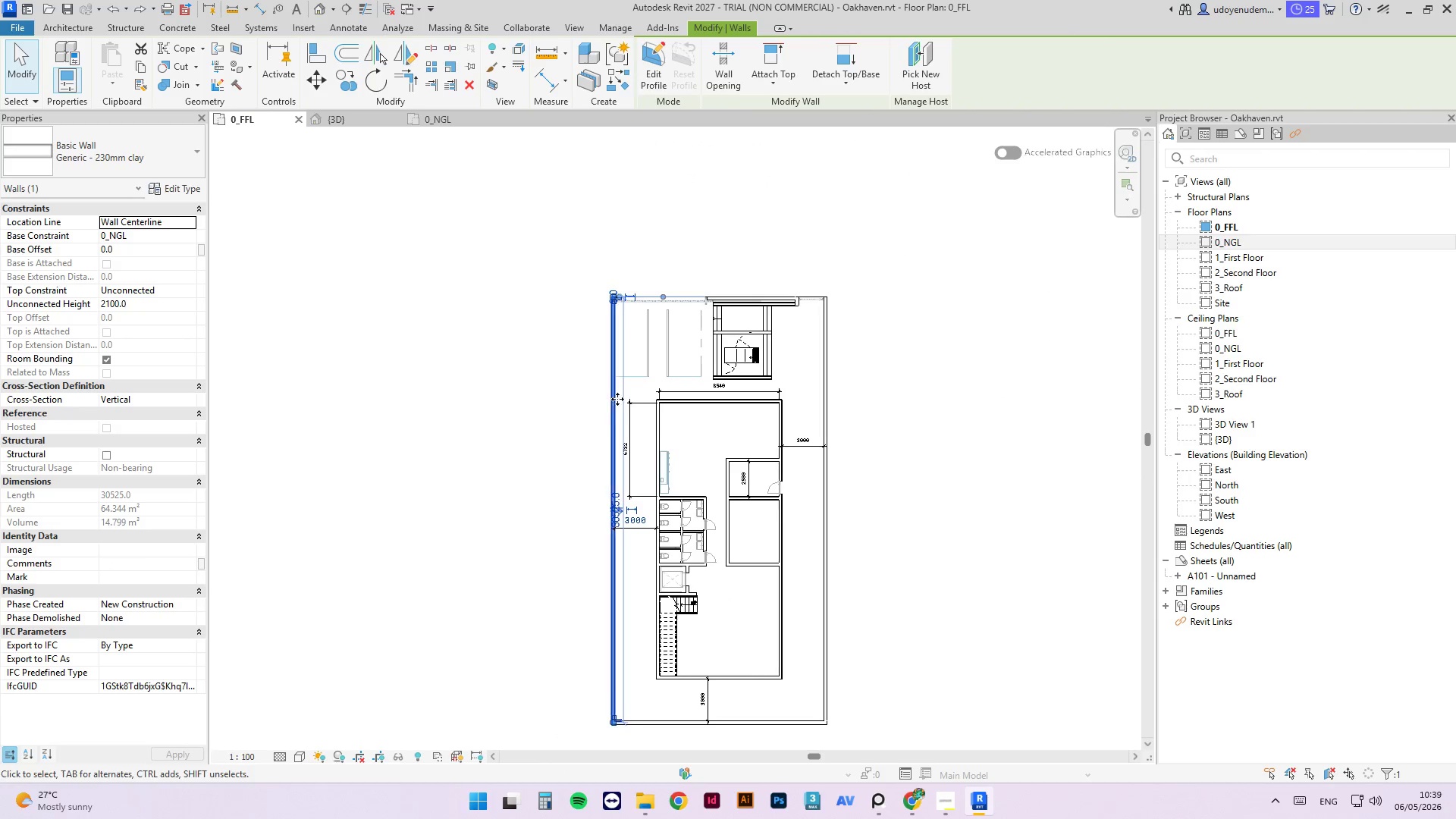 
scroll: coordinate [690, 618], scroll_direction: up, amount: 13.0
 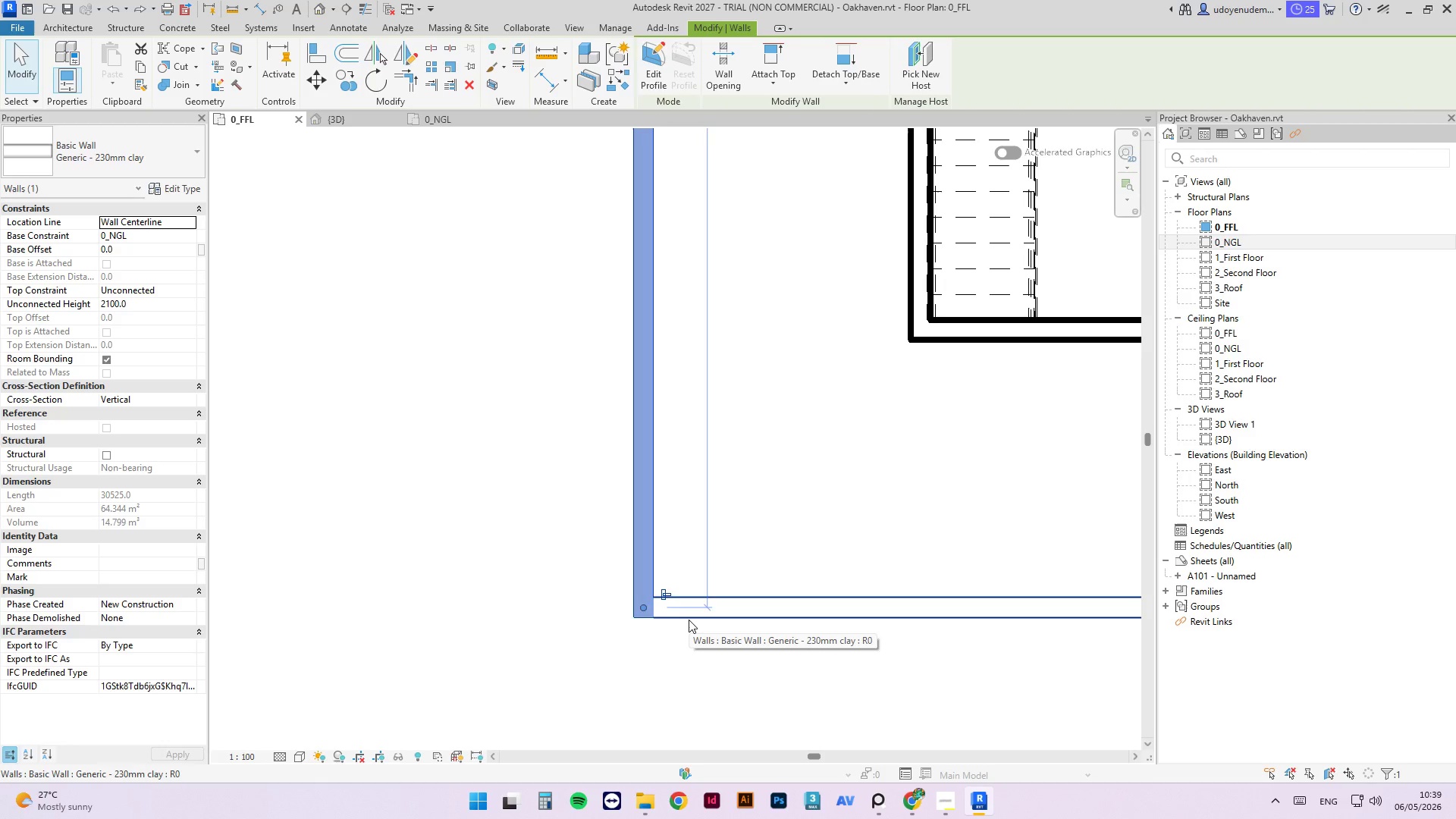 
scroll: coordinate [689, 620], scroll_direction: down, amount: 3.0
 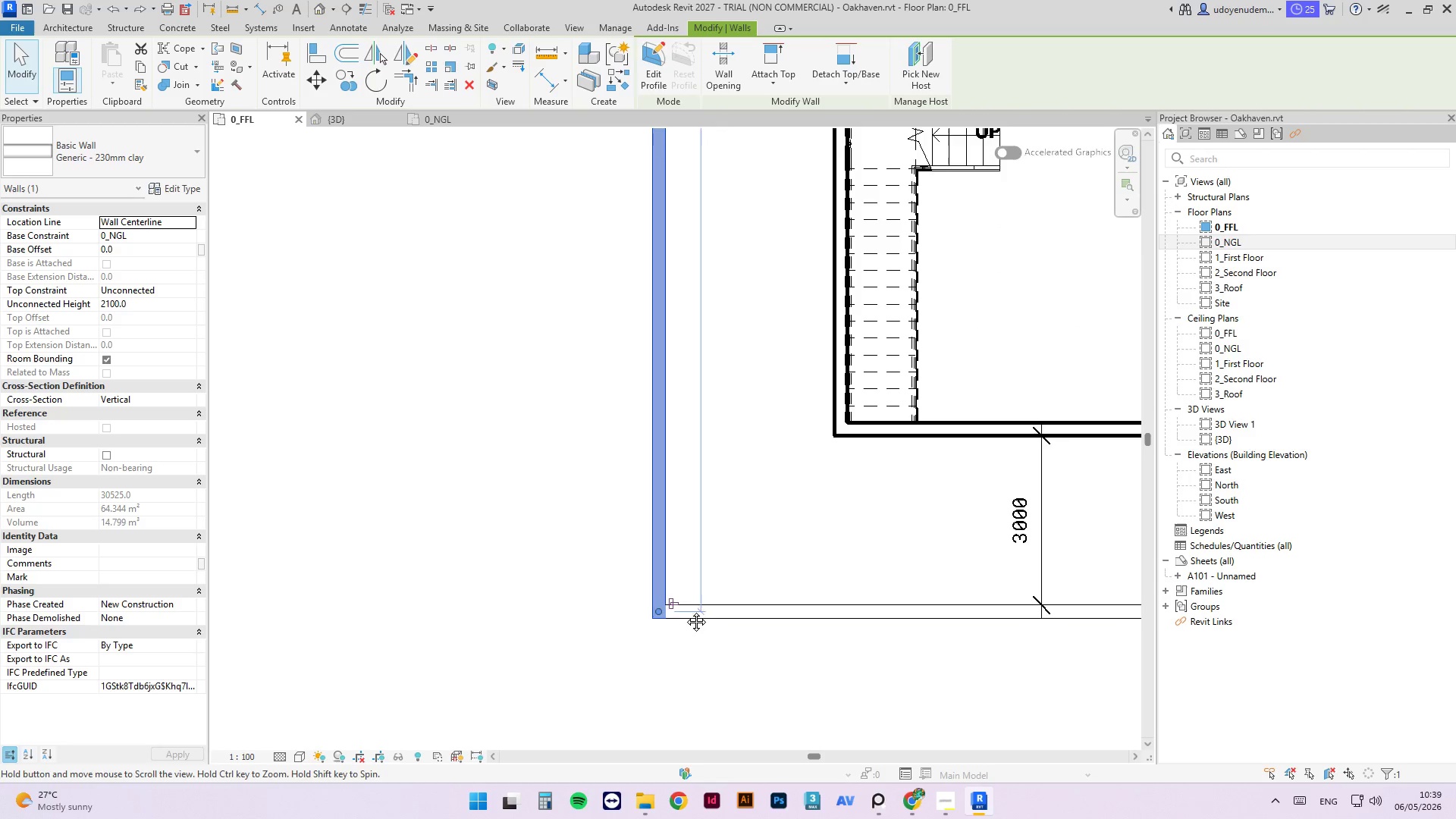 
scroll: coordinate [764, 541], scroll_direction: up, amount: 10.0
 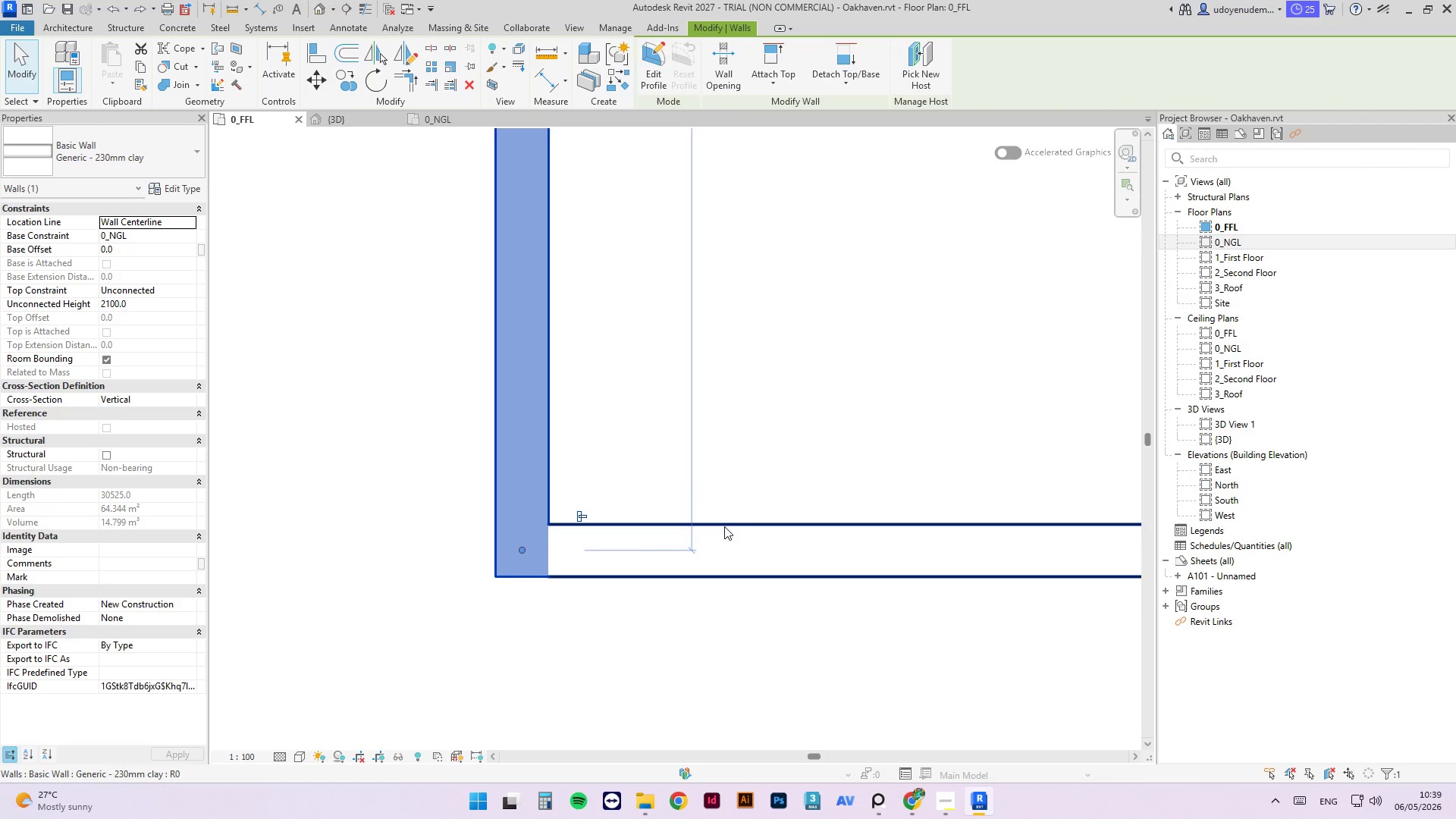 
left_click([724, 528])
 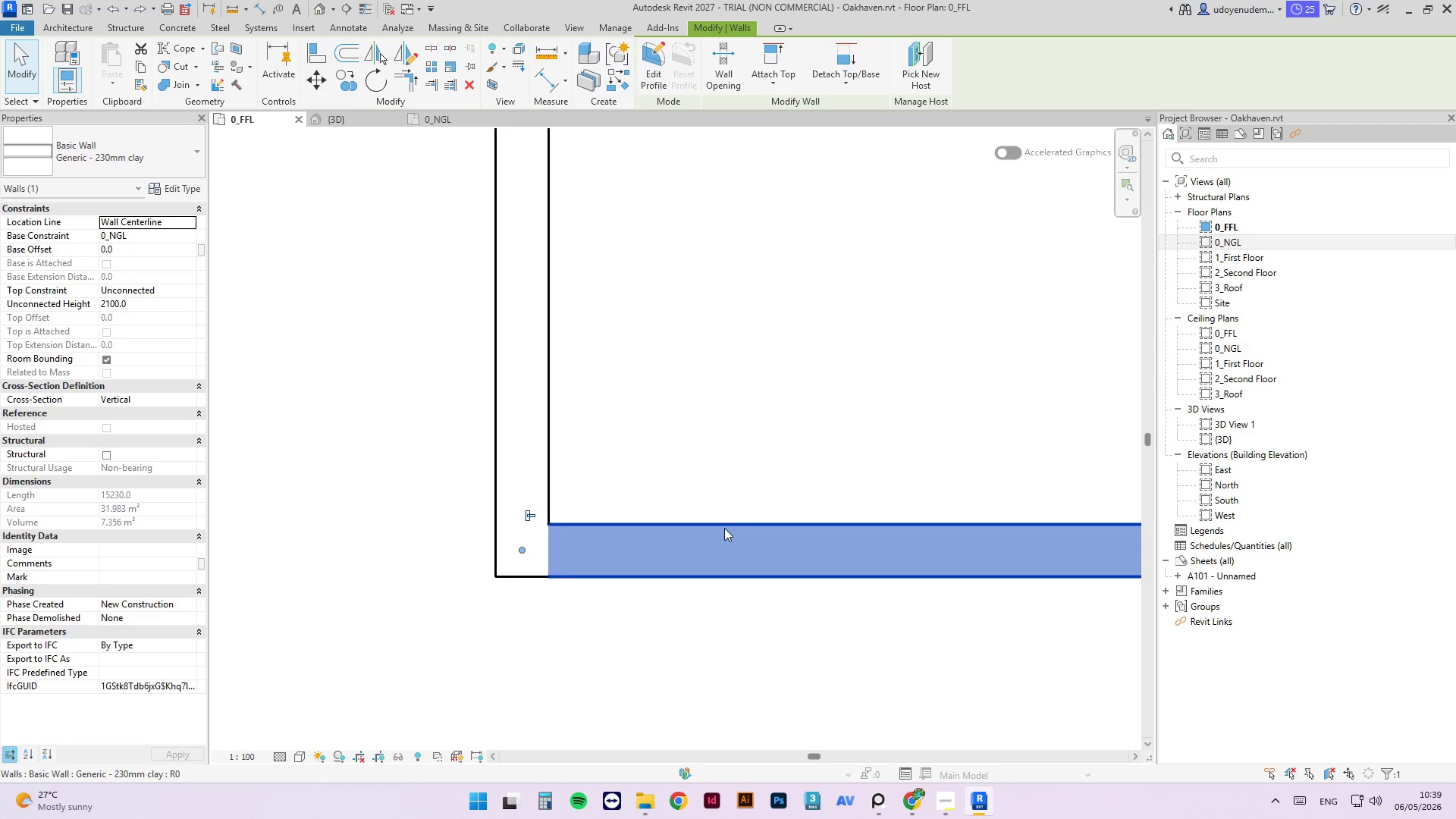 
scroll: coordinate [724, 528], scroll_direction: down, amount: 4.0
 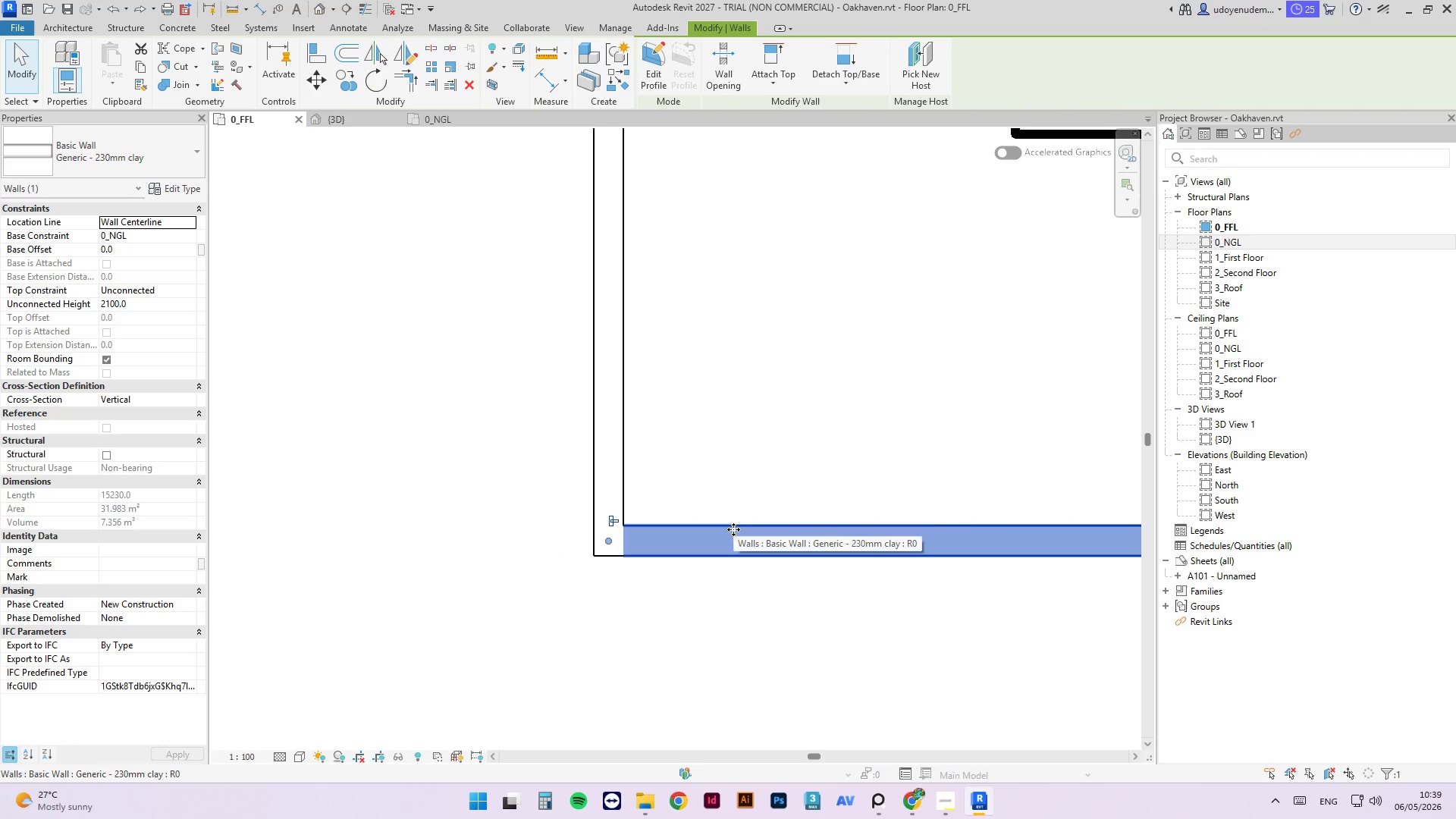 
wait(5.4)
 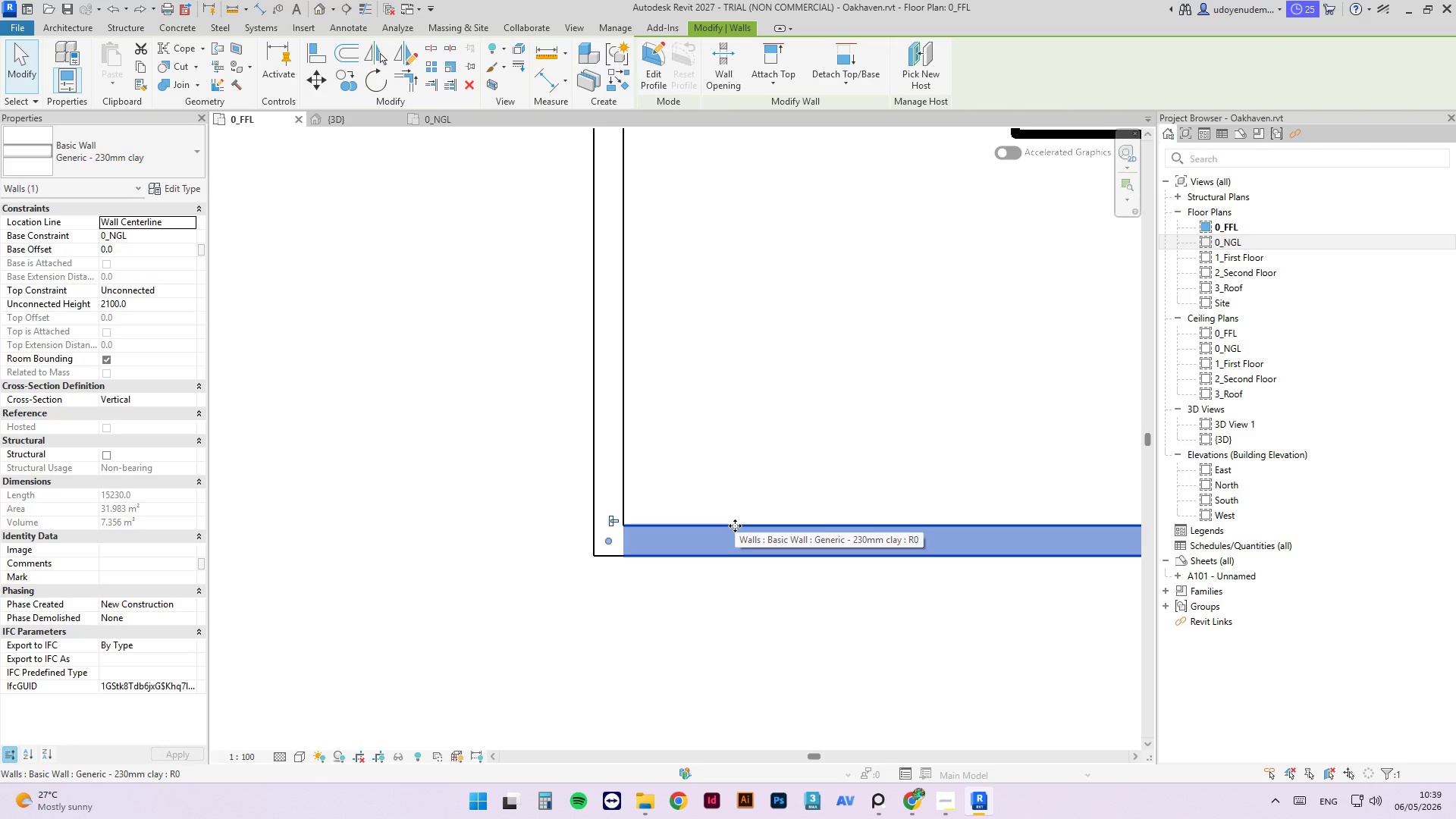 
scroll: coordinate [730, 536], scroll_direction: down, amount: 4.0
 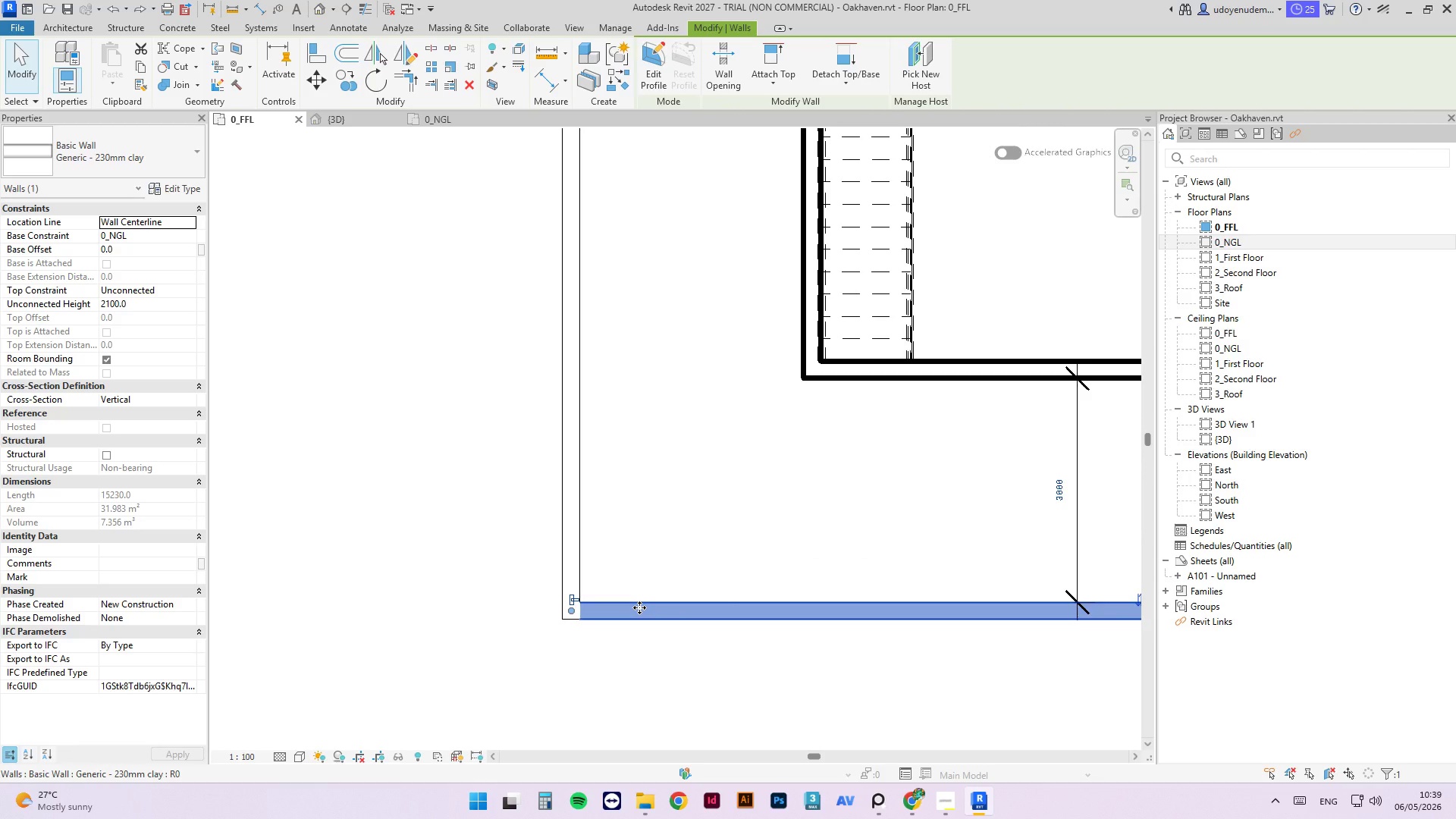 
key(Delete)
 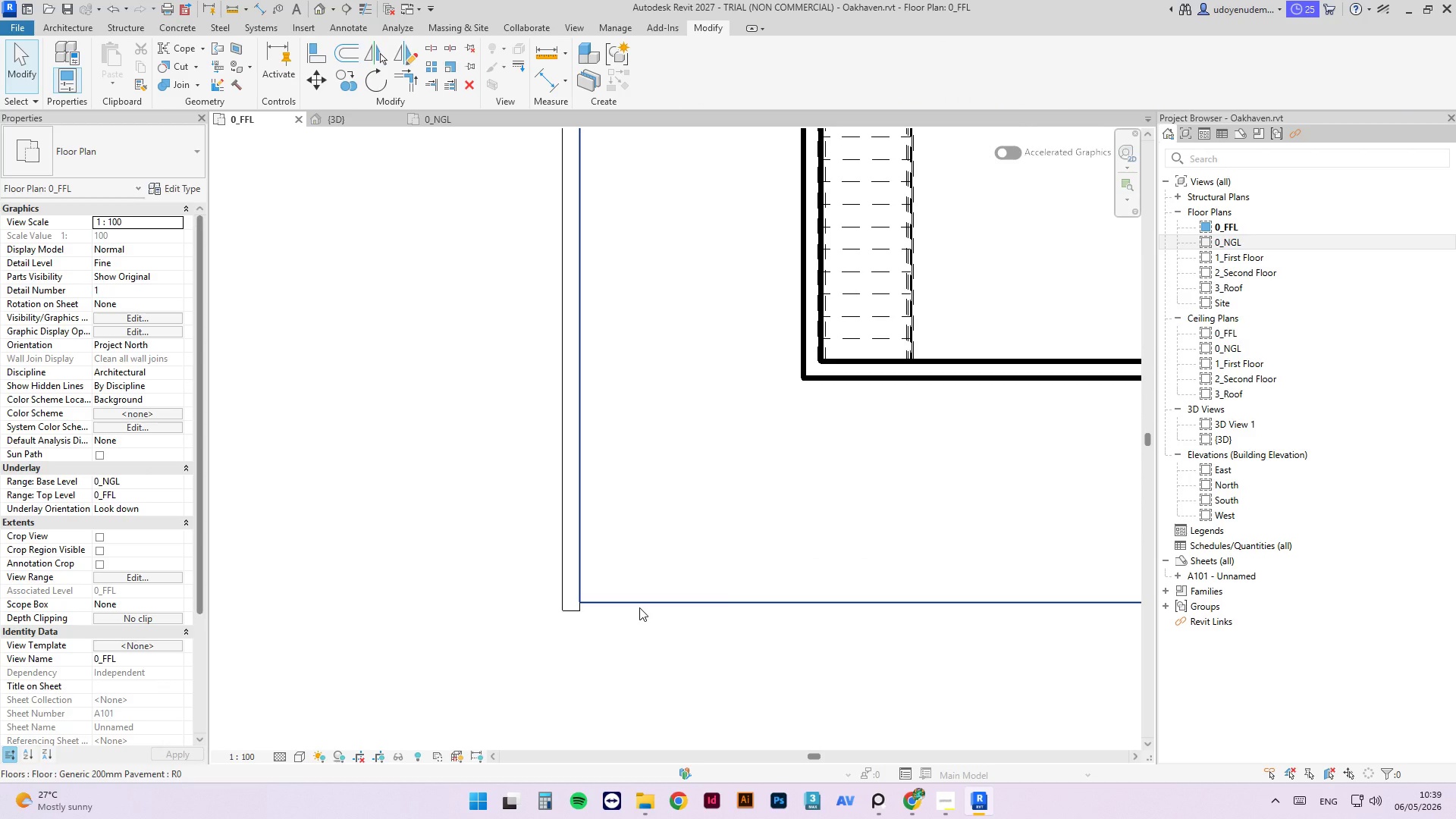 
key(Control+Z)
 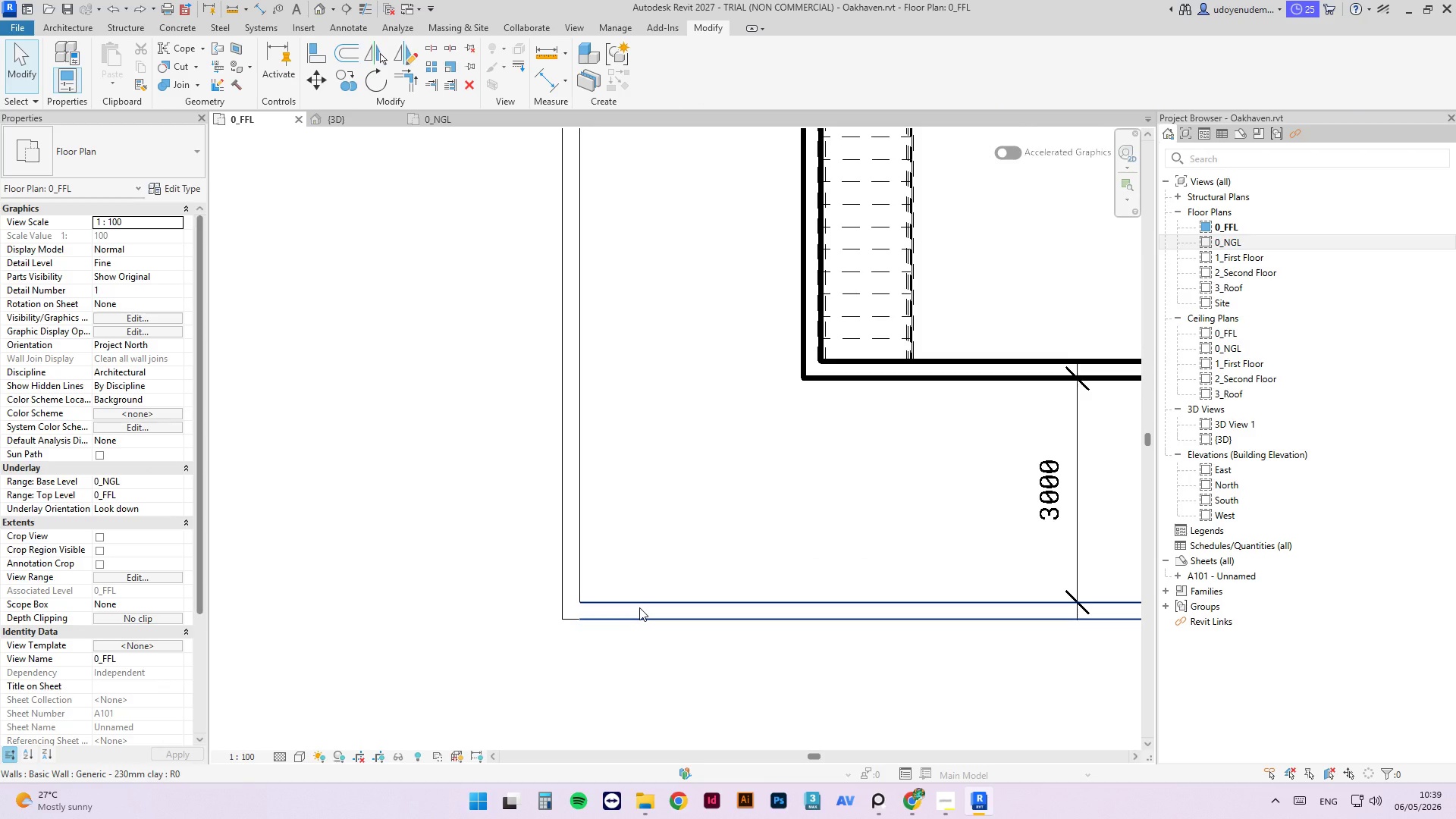 
scroll: coordinate [662, 583], scroll_direction: down, amount: 12.0
 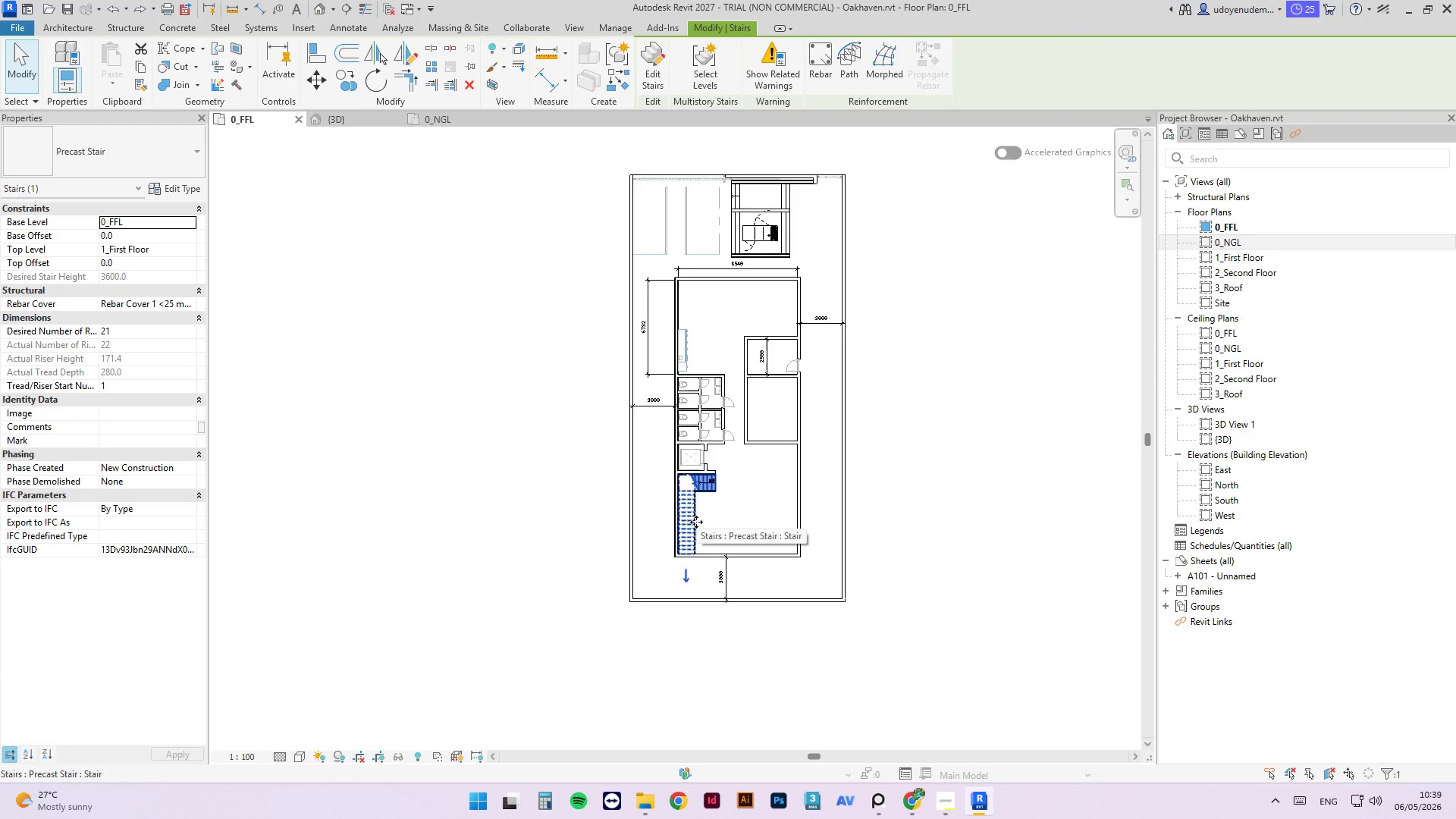 
key(Delete)
 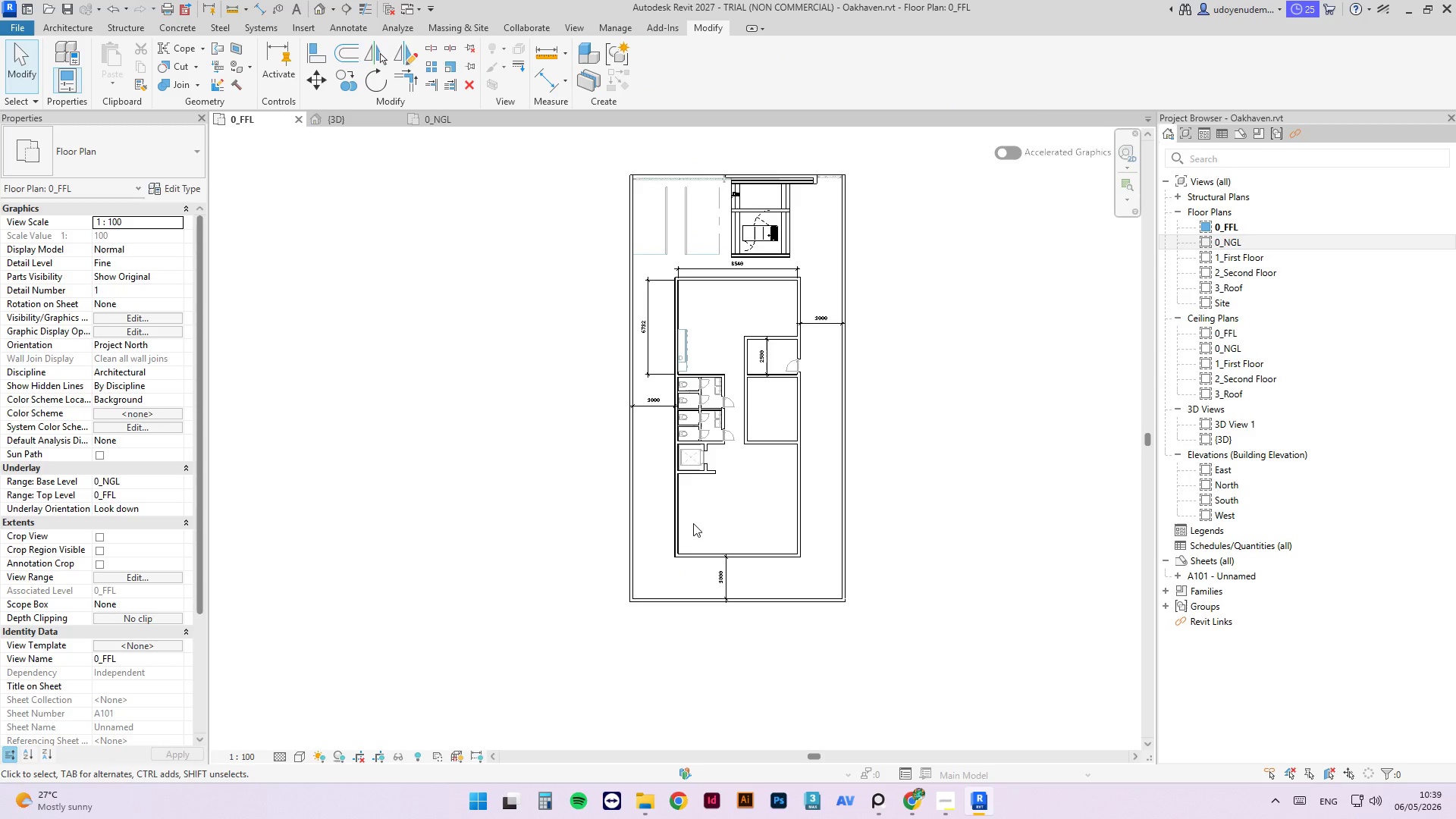 
key(Control+Z)
 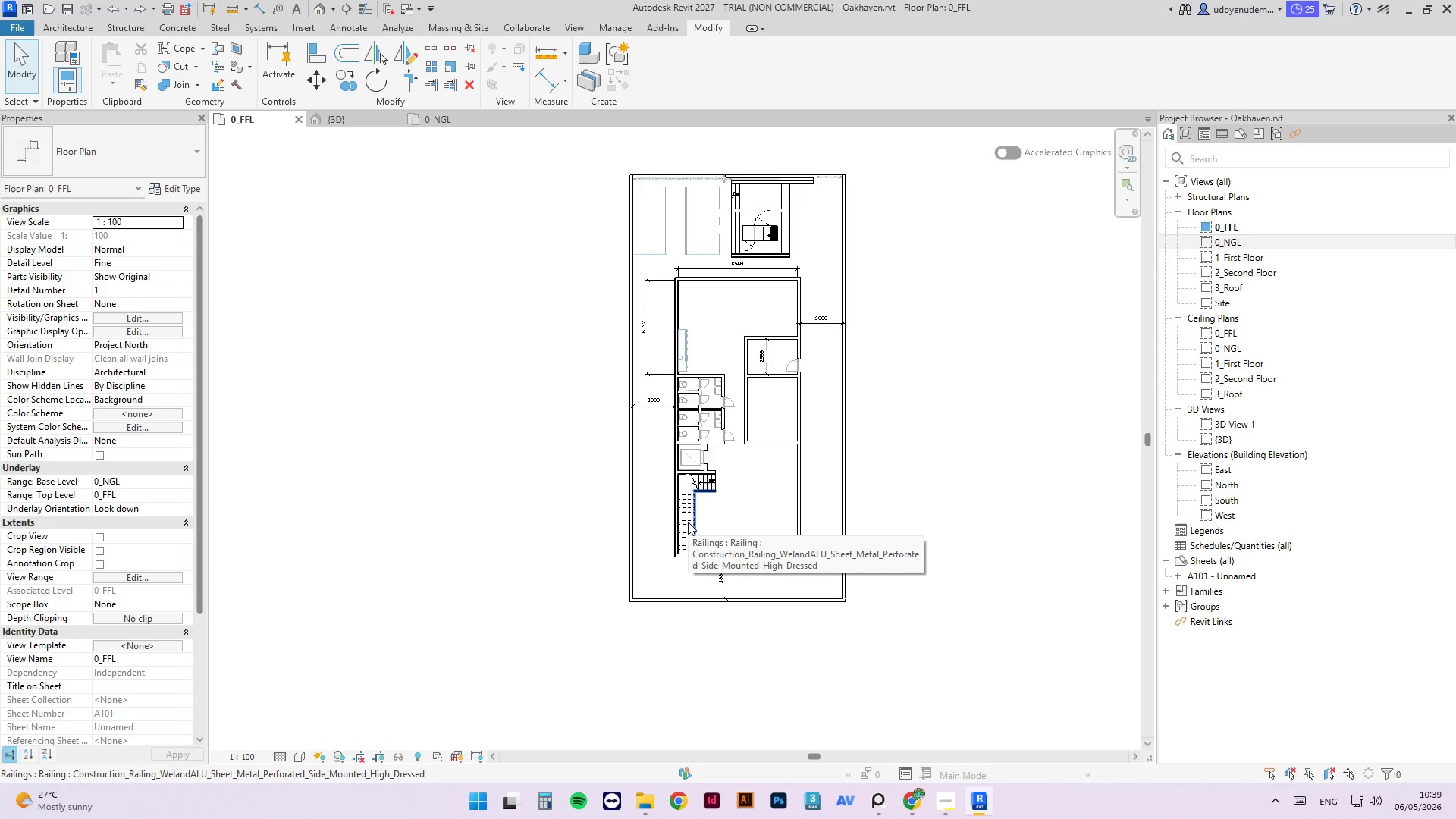 
scroll: coordinate [821, 297], scroll_direction: up, amount: 3.0
 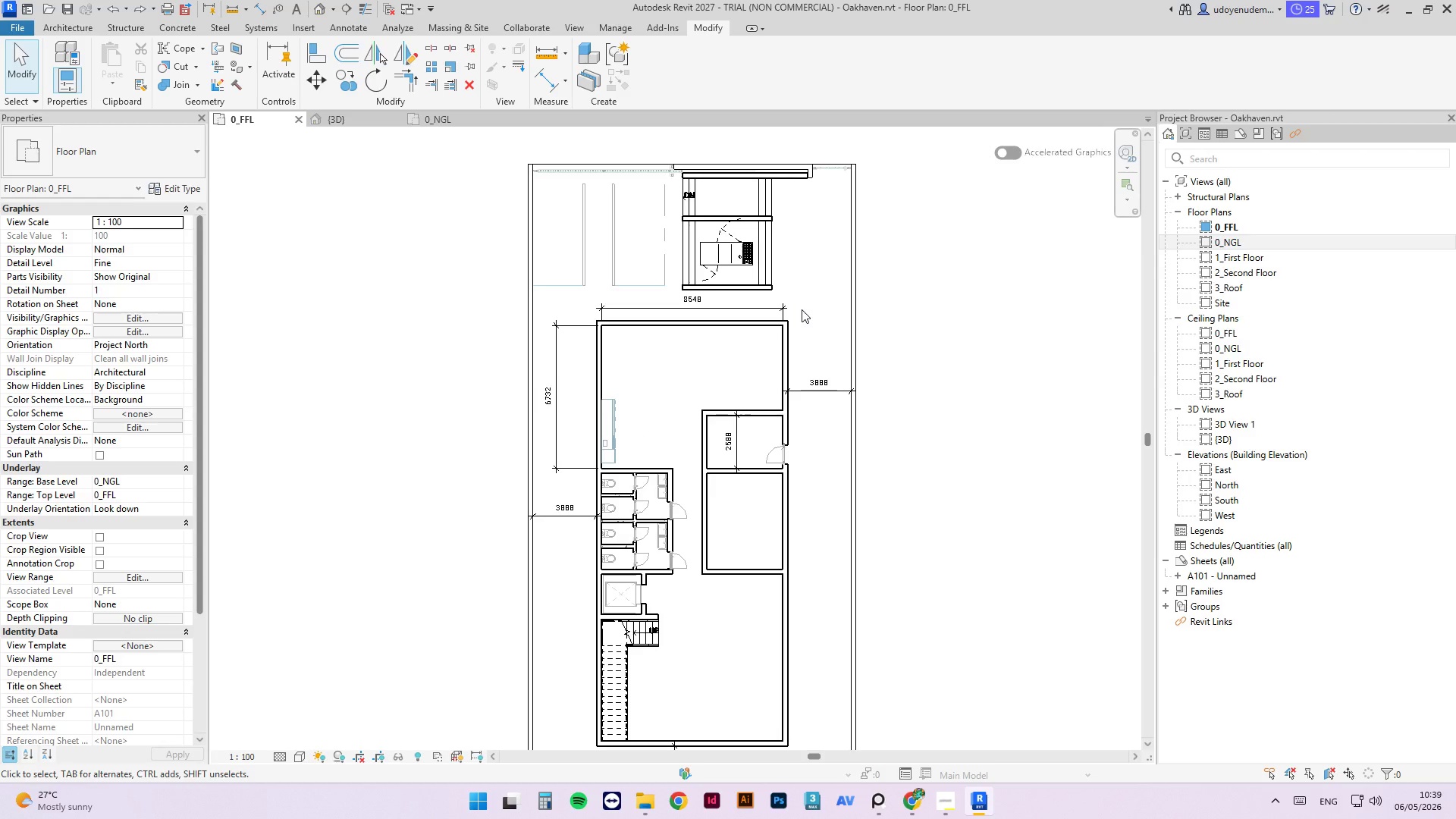 
scroll: coordinate [802, 307], scroll_direction: down, amount: 4.0
 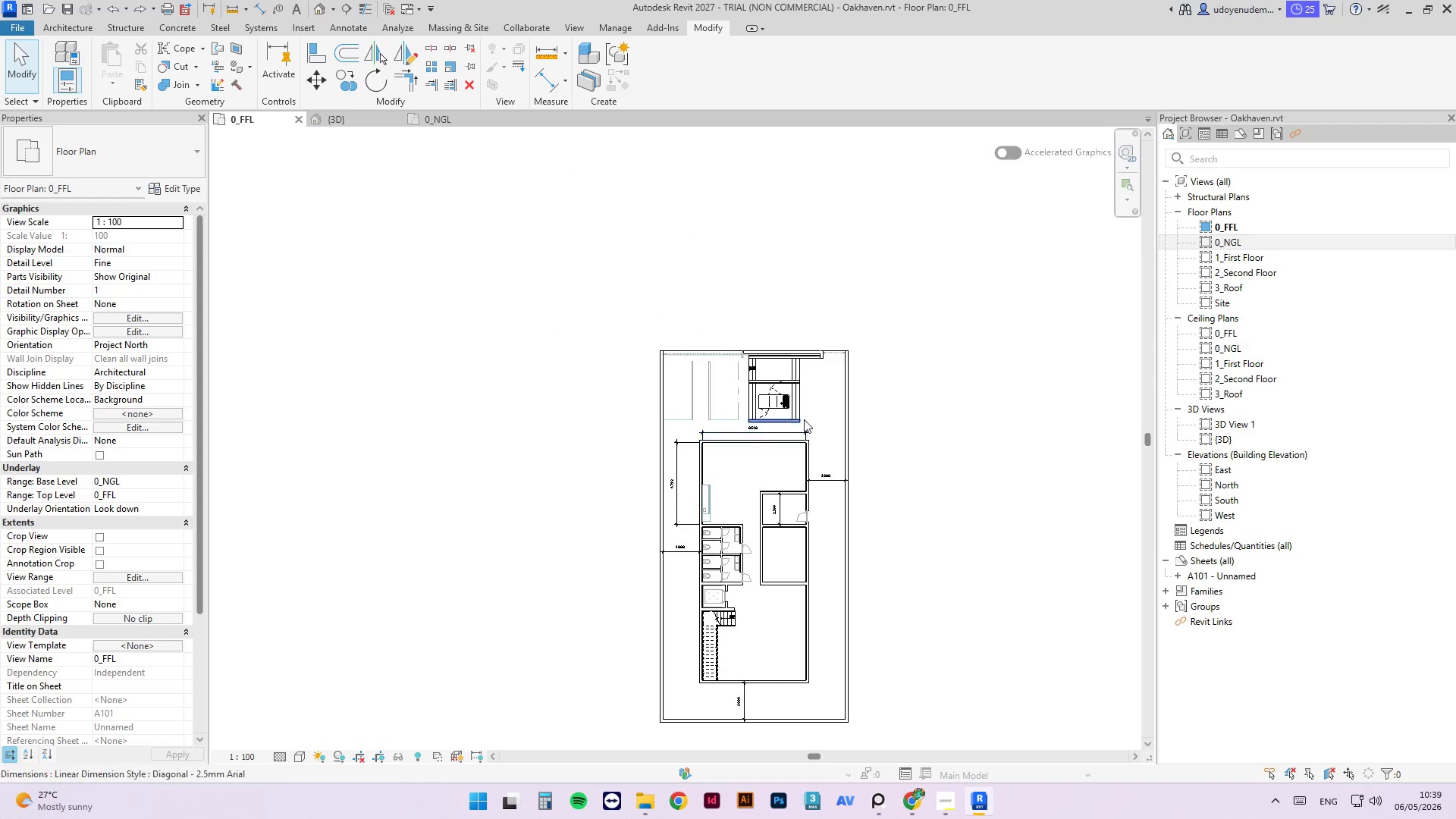 
scroll: coordinate [821, 403], scroll_direction: up, amount: 8.0
 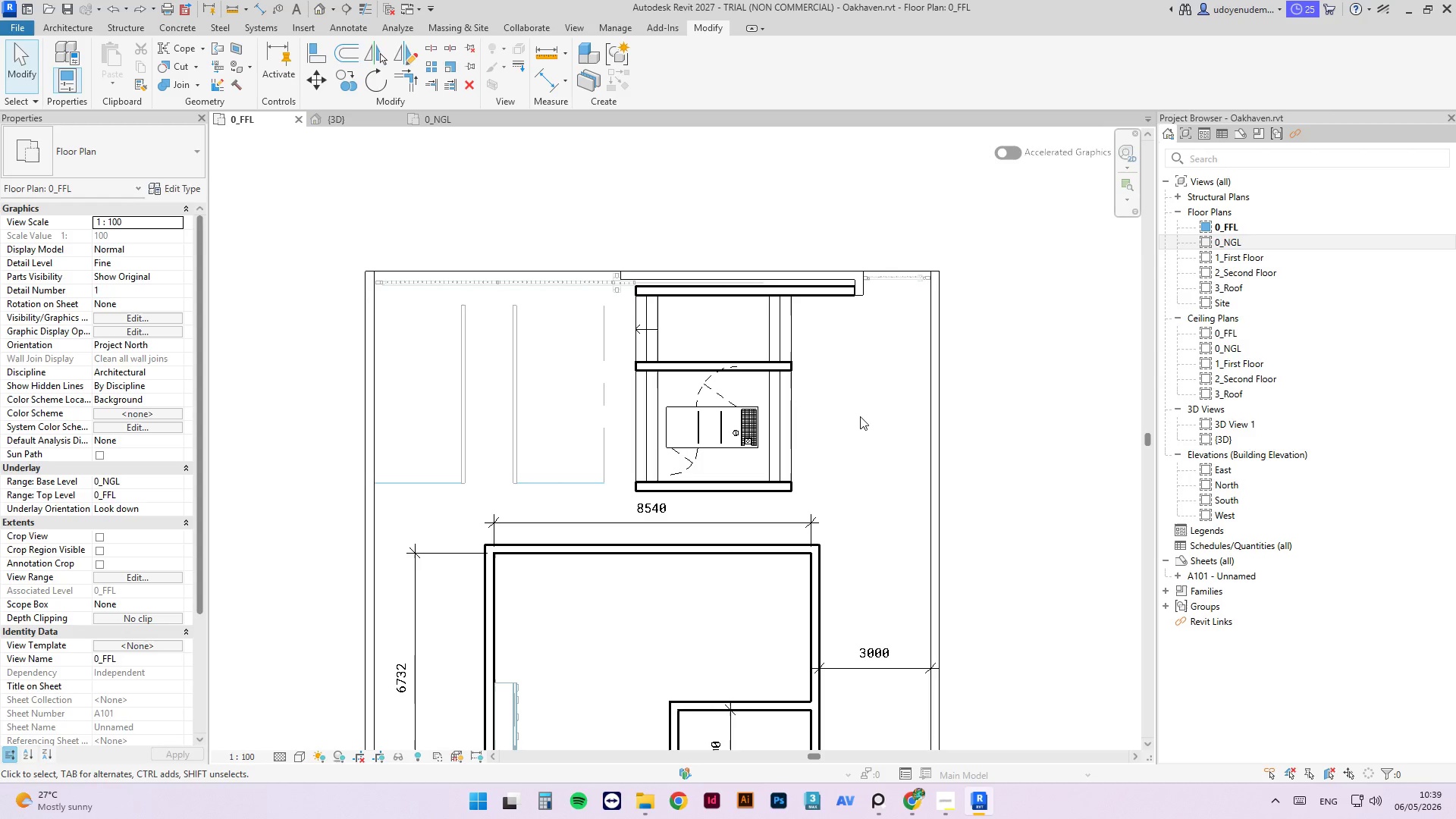 
wait(5.66)
 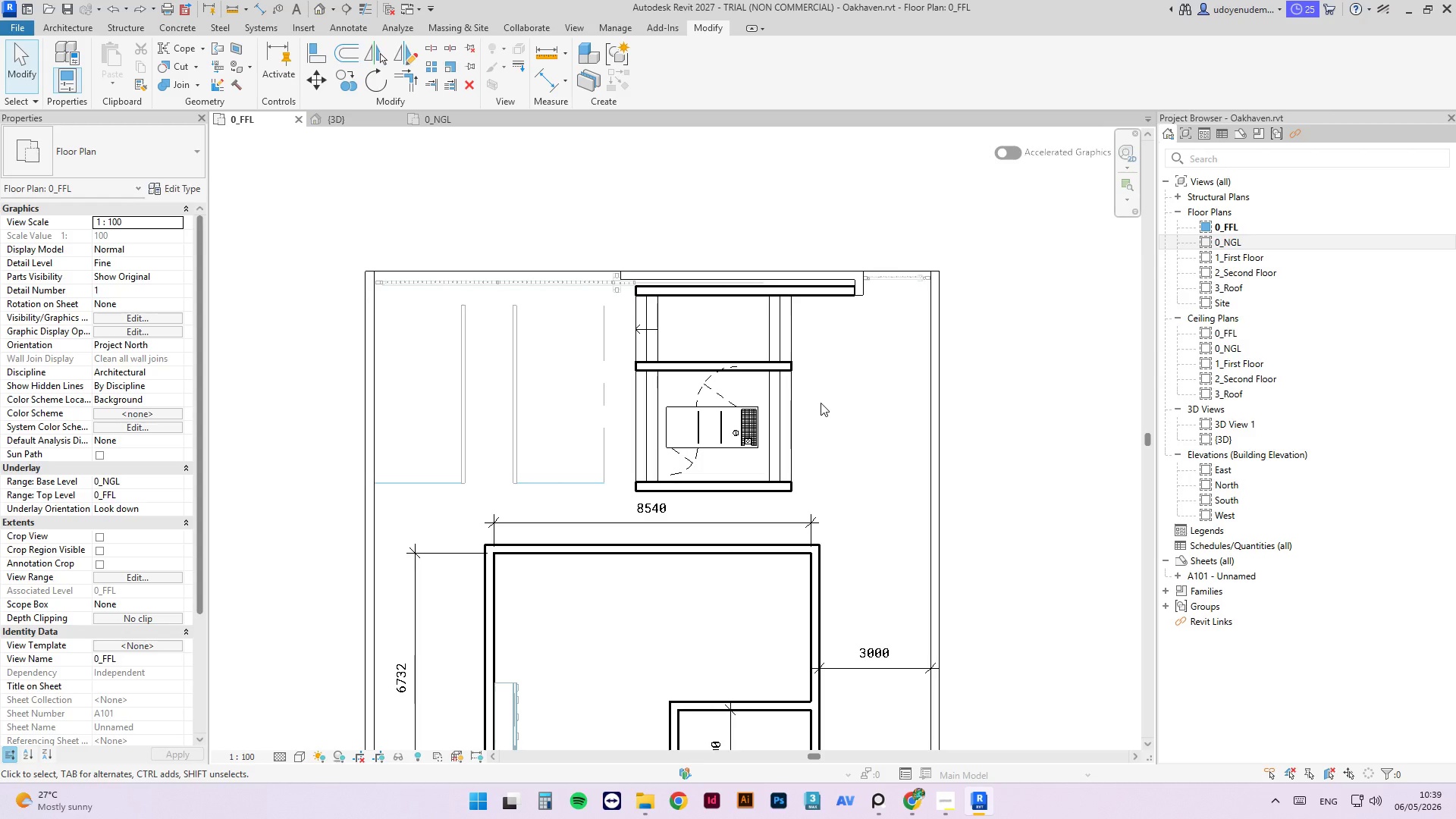 
scroll: coordinate [843, 292], scroll_direction: up, amount: 3.0
 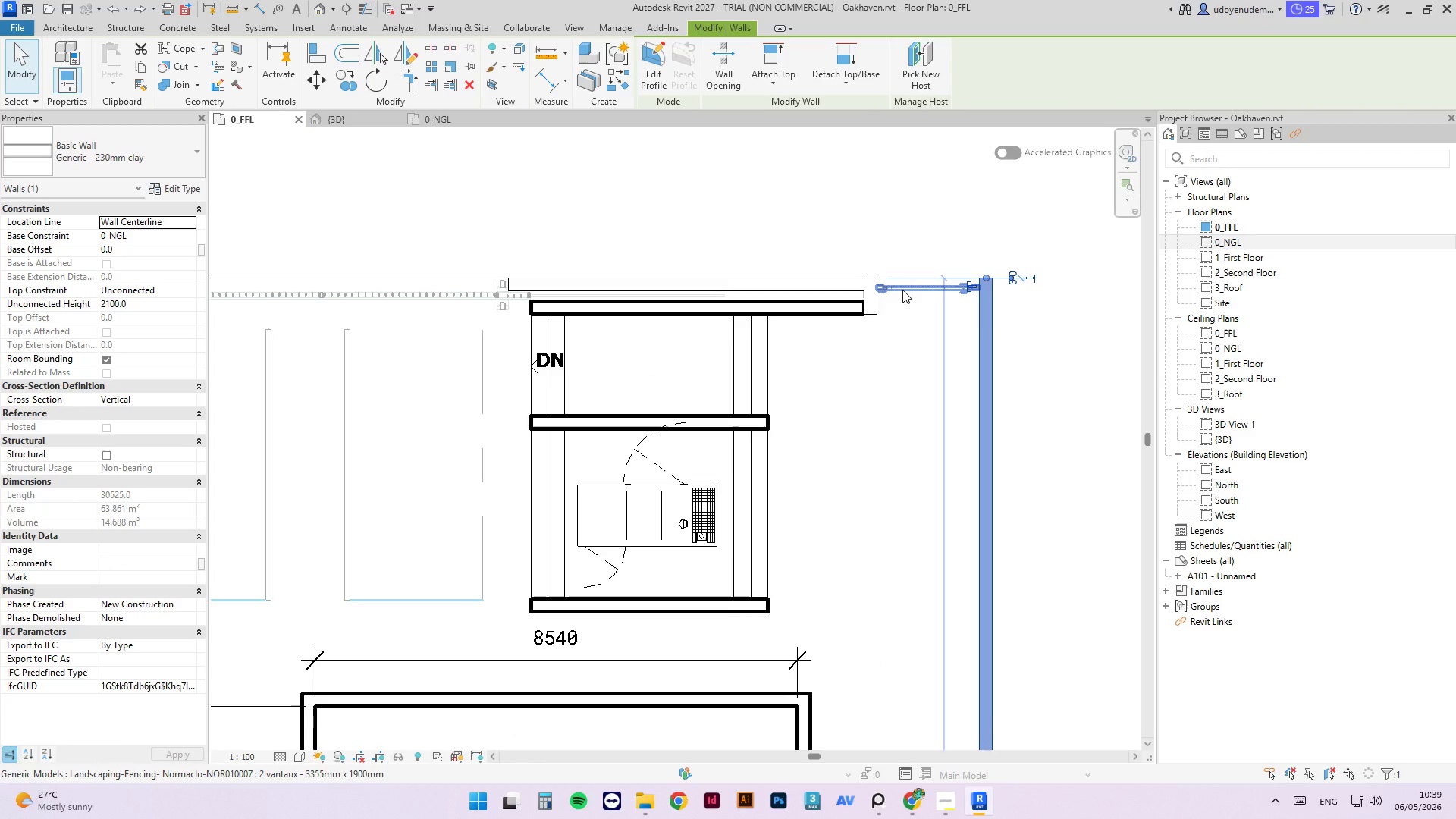 
left_click([921, 287])
 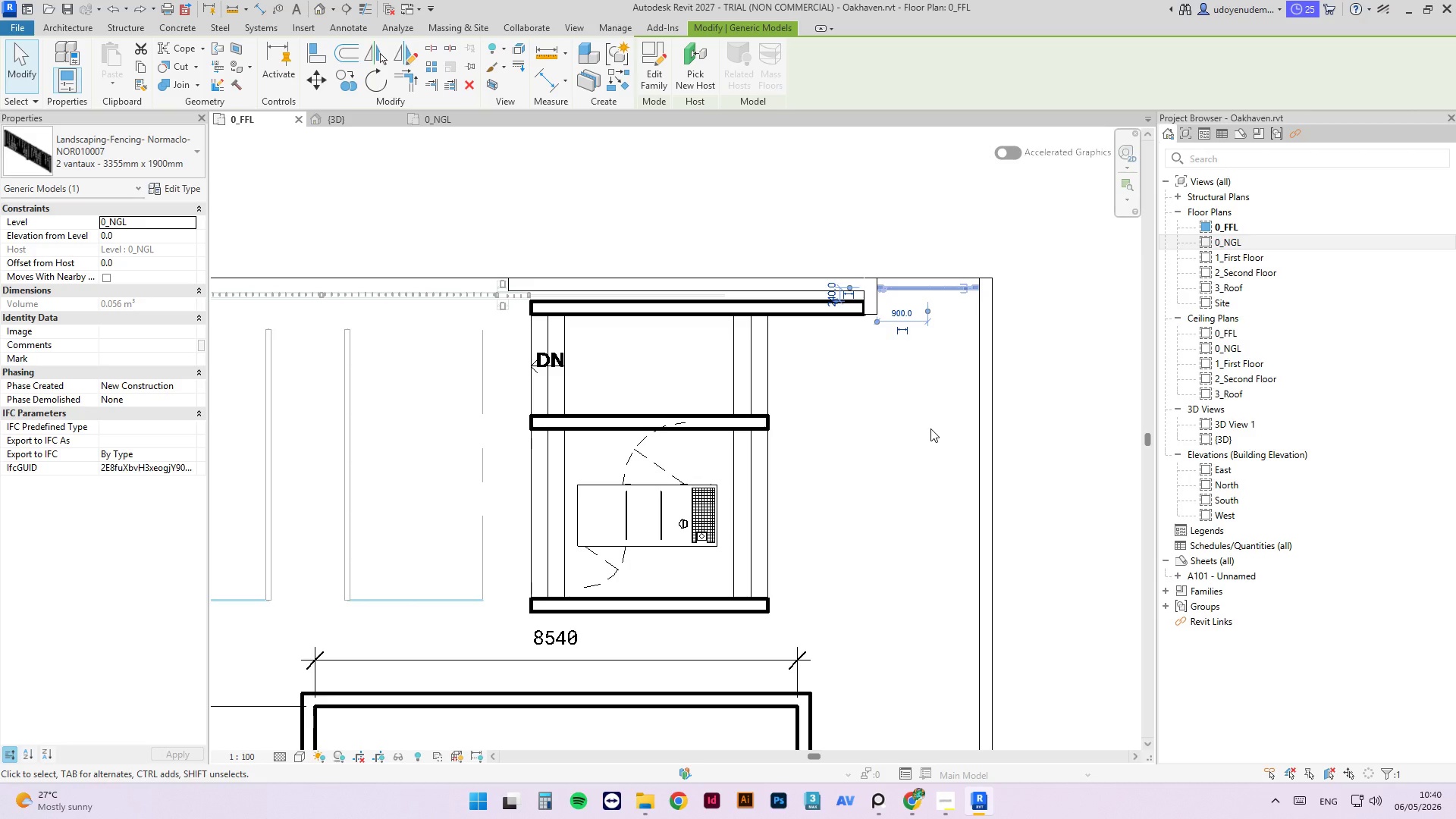 
key(Delete)
 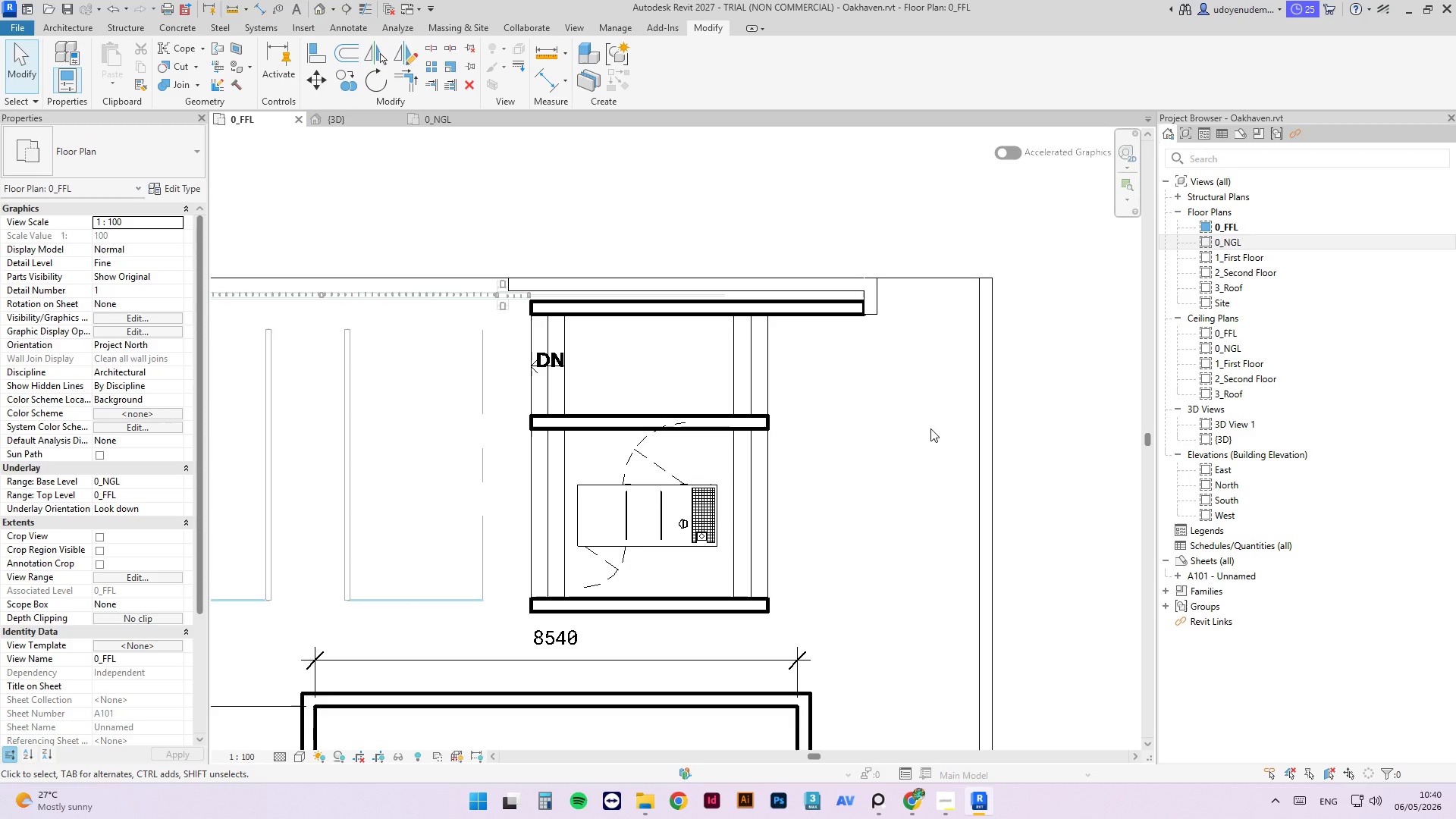 
key(Control+Z)
 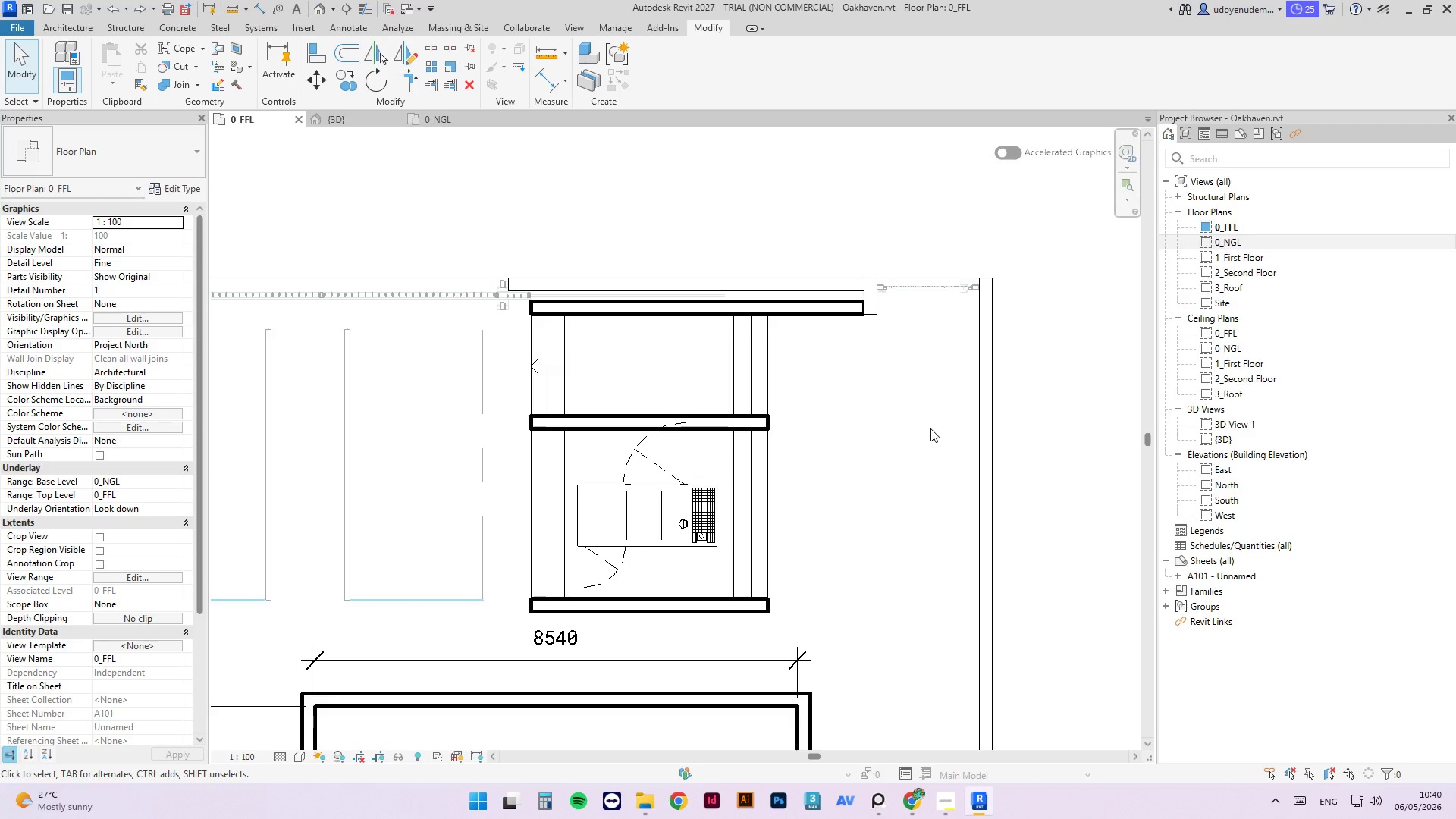 
scroll: coordinate [903, 463], scroll_direction: down, amount: 7.0
 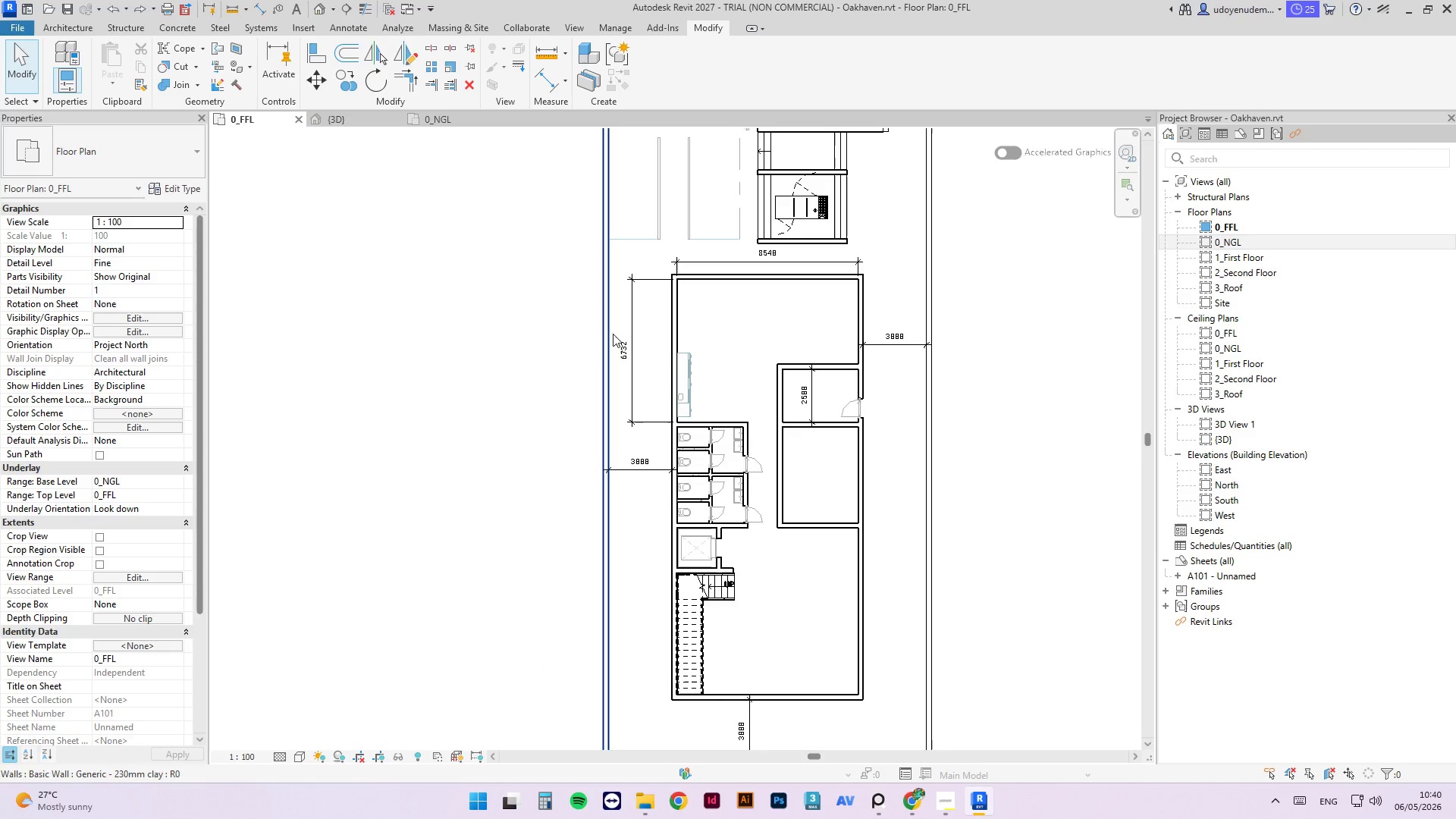 
left_click([606, 334])
 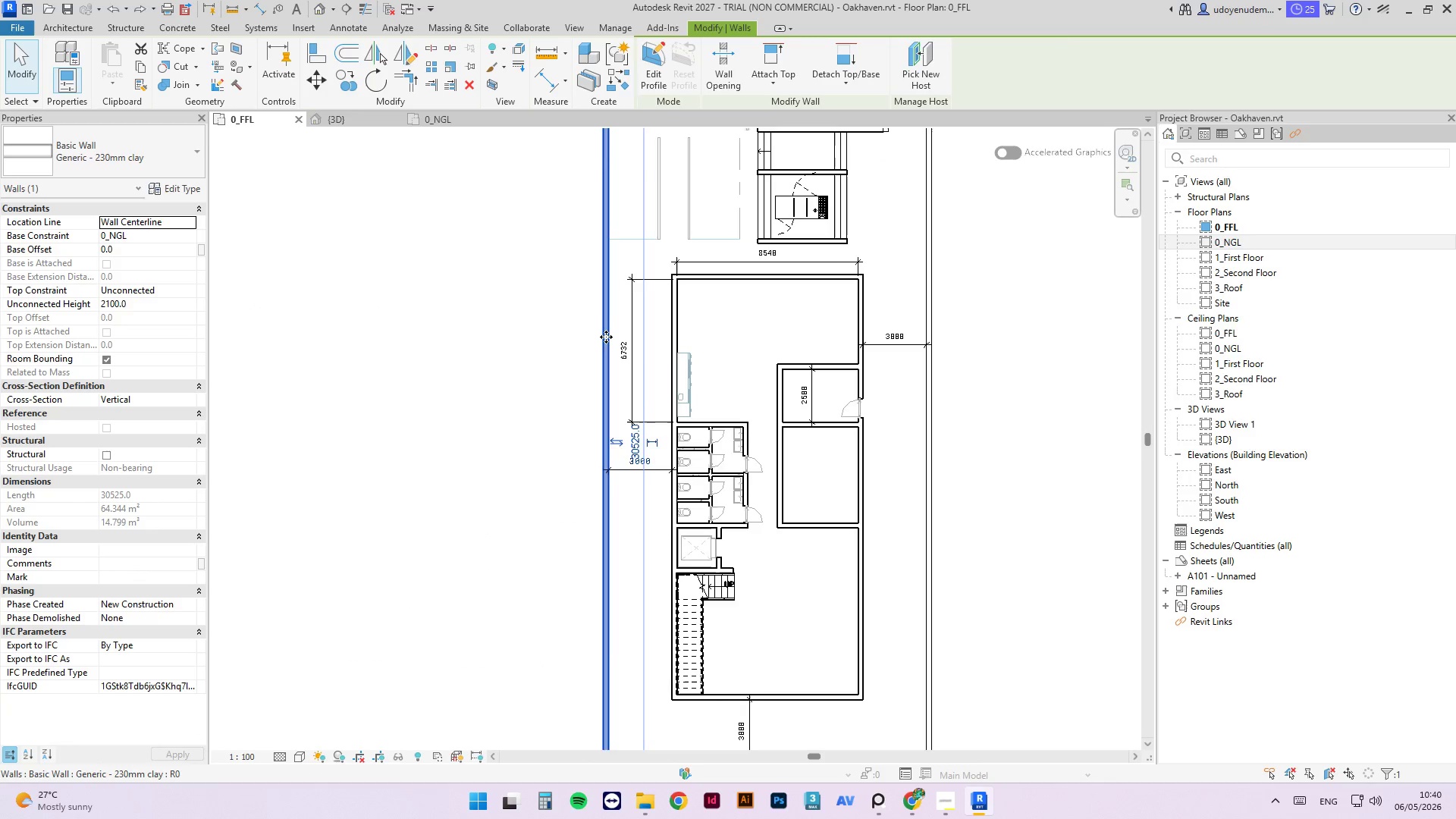 
scroll: coordinate [605, 352], scroll_direction: down, amount: 5.0
 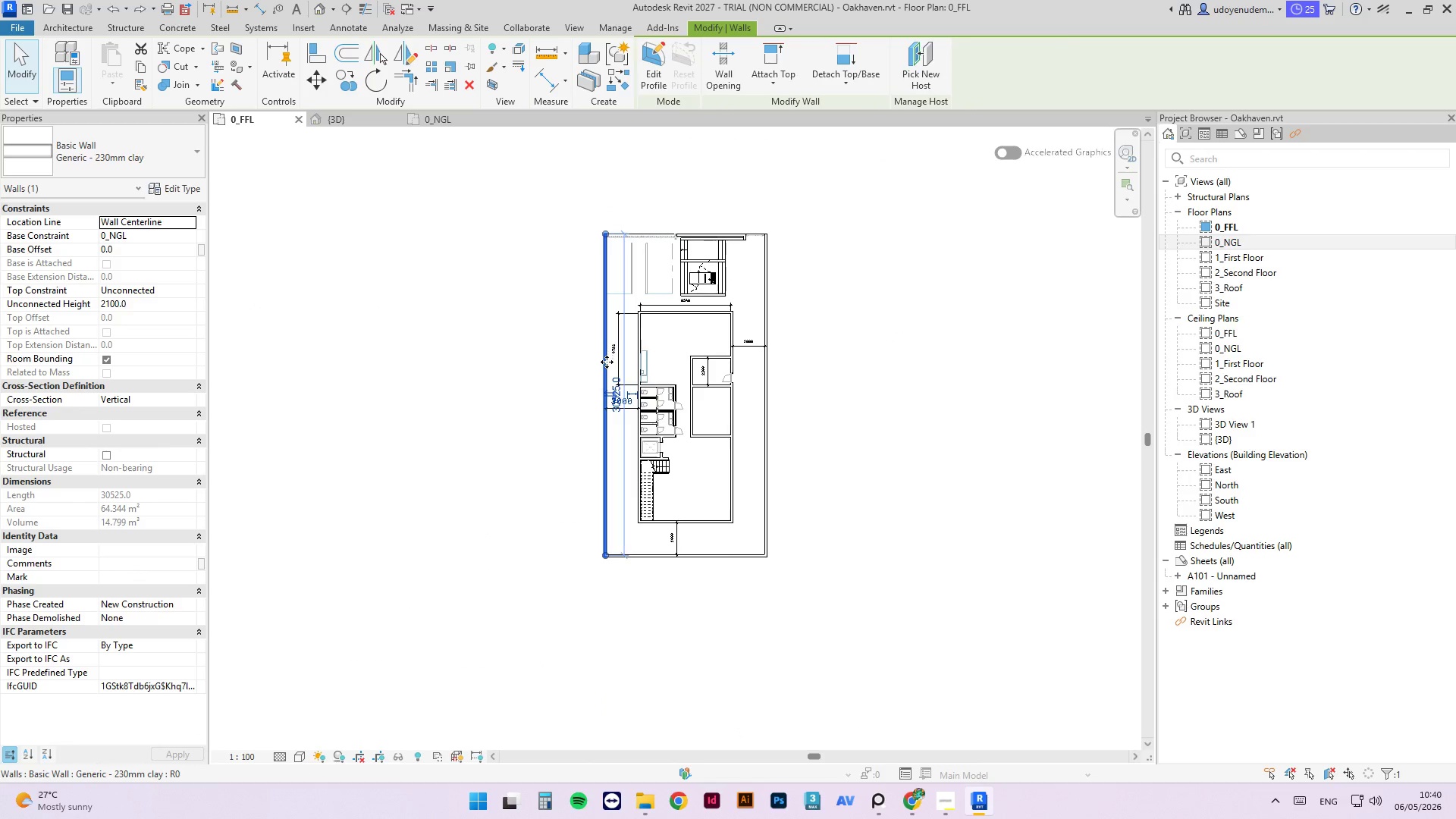 
scroll: coordinate [695, 416], scroll_direction: up, amount: 9.0
 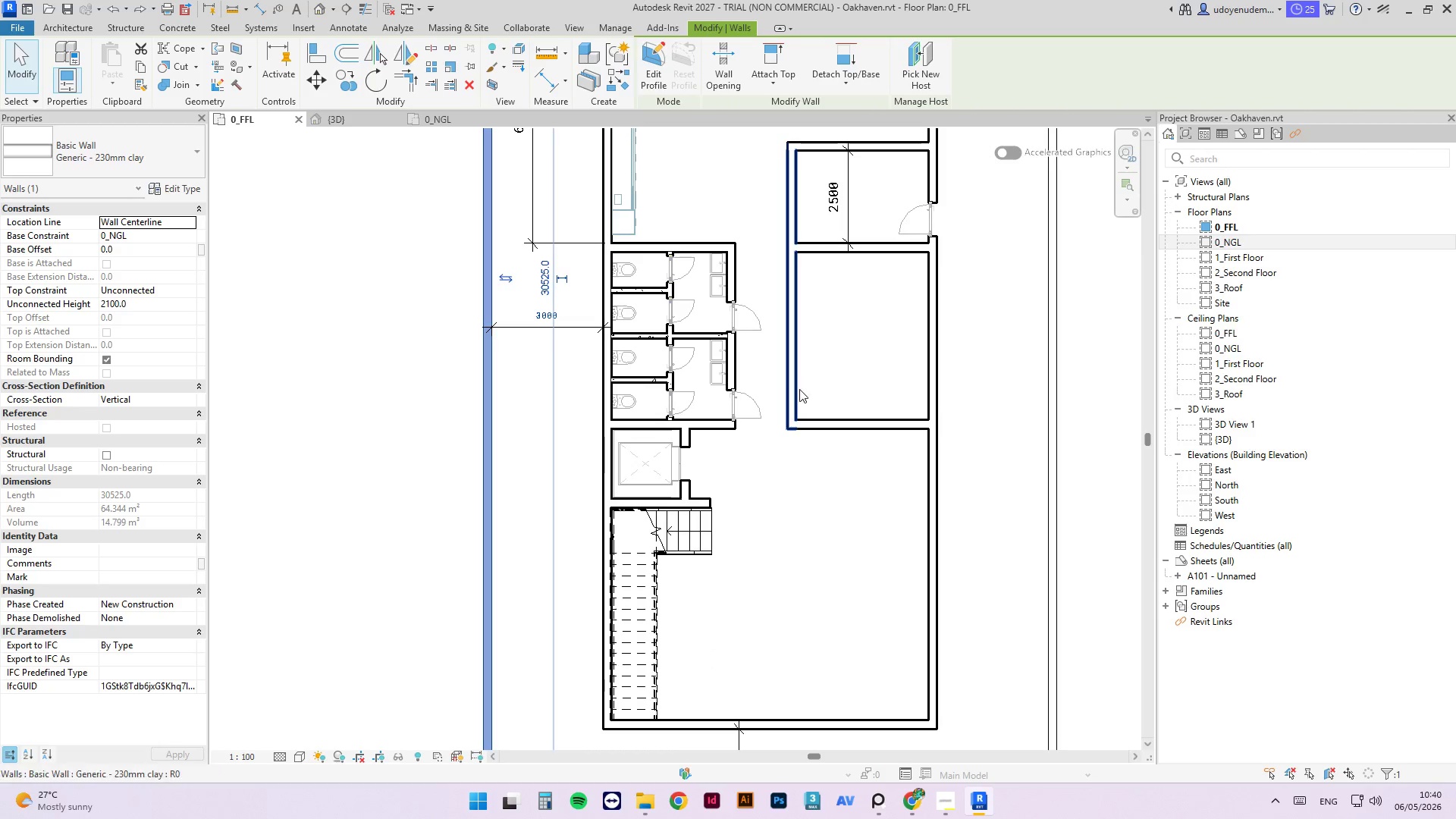 
left_click([796, 391])
 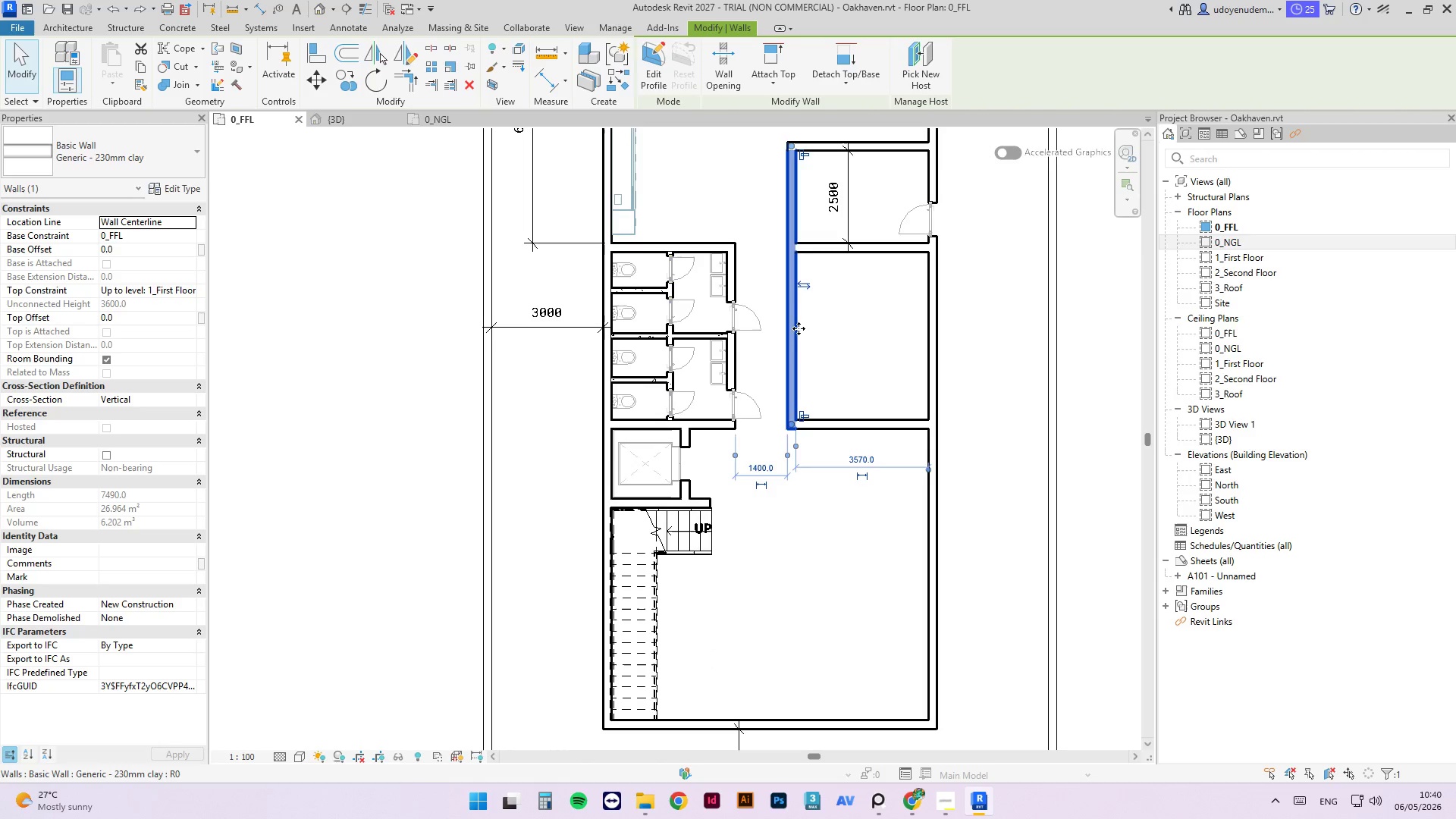 
left_click_drag(start_coordinate=[795, 331], to_coordinate=[778, 337])
 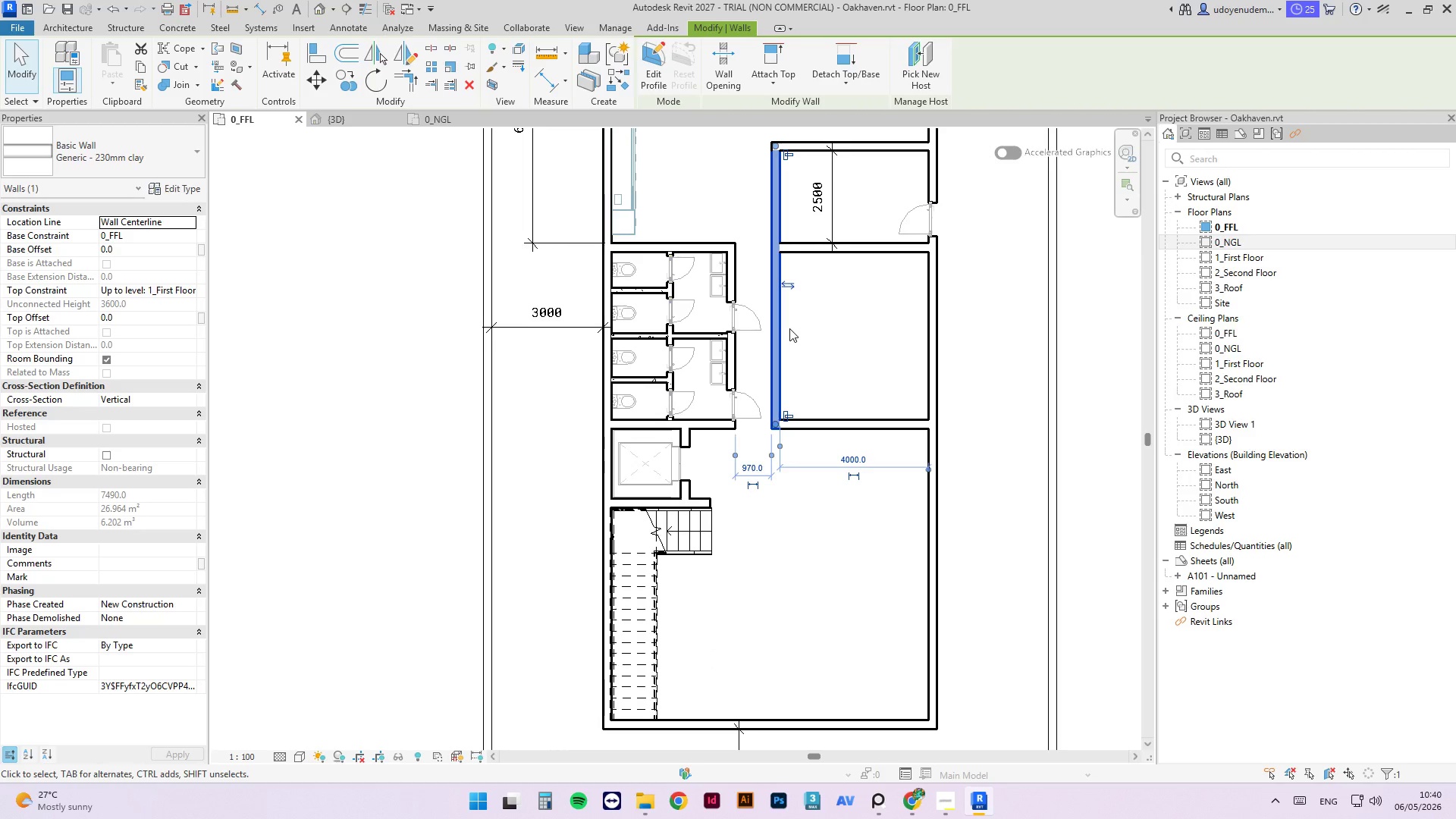 
key(Control+Z)
 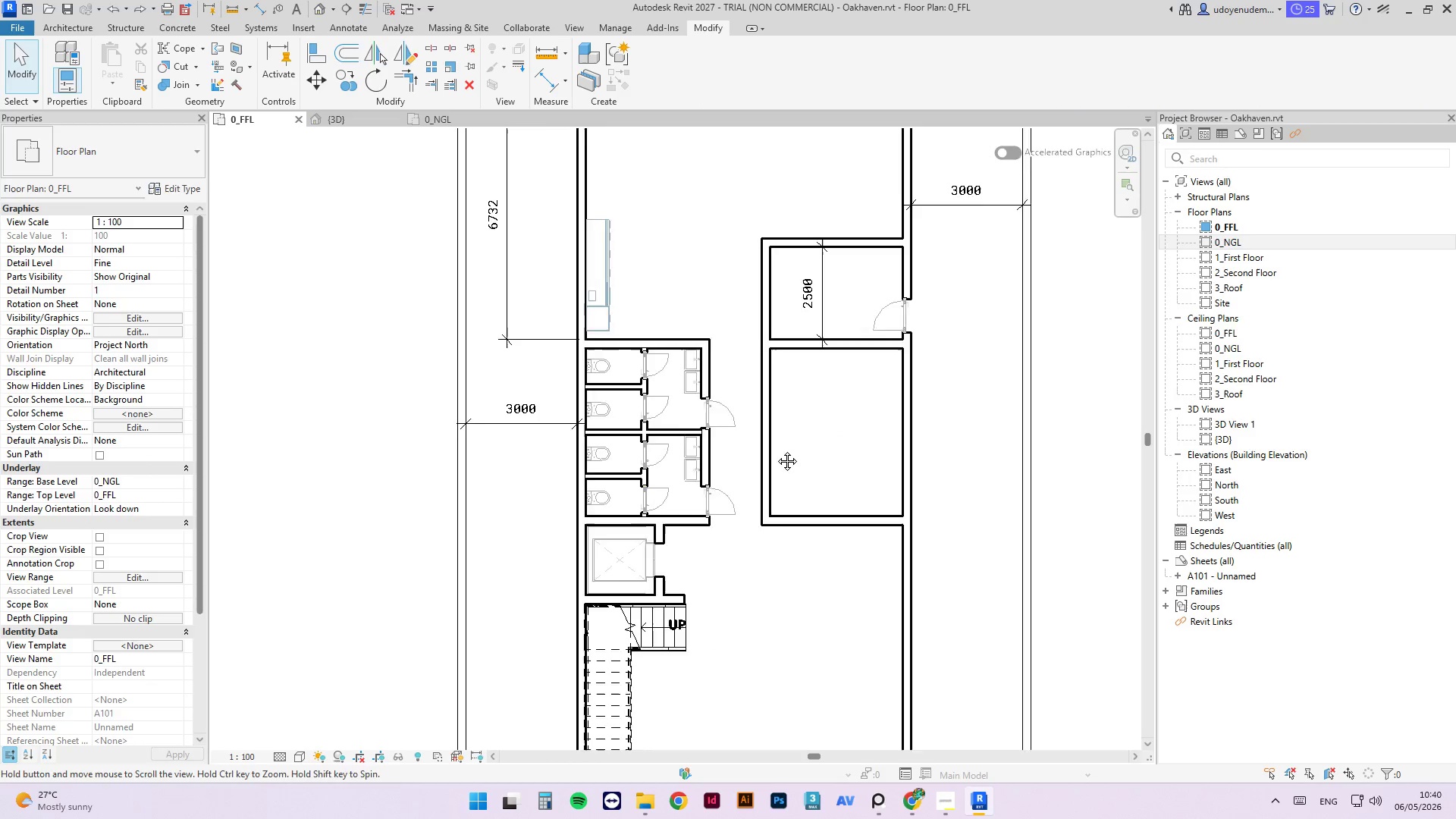 
scroll: coordinate [770, 485], scroll_direction: down, amount: 4.0
 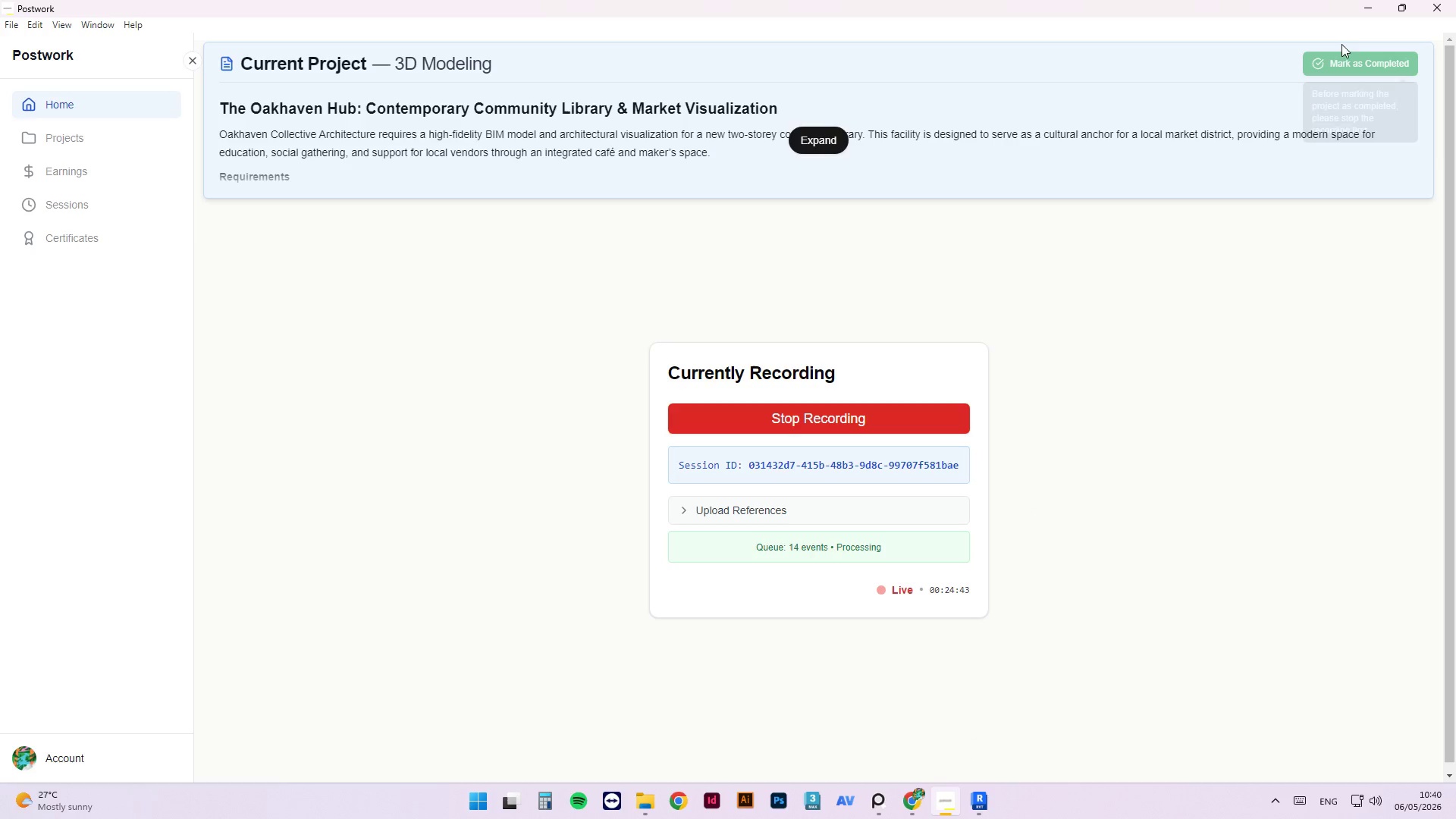 
wait(5.99)
 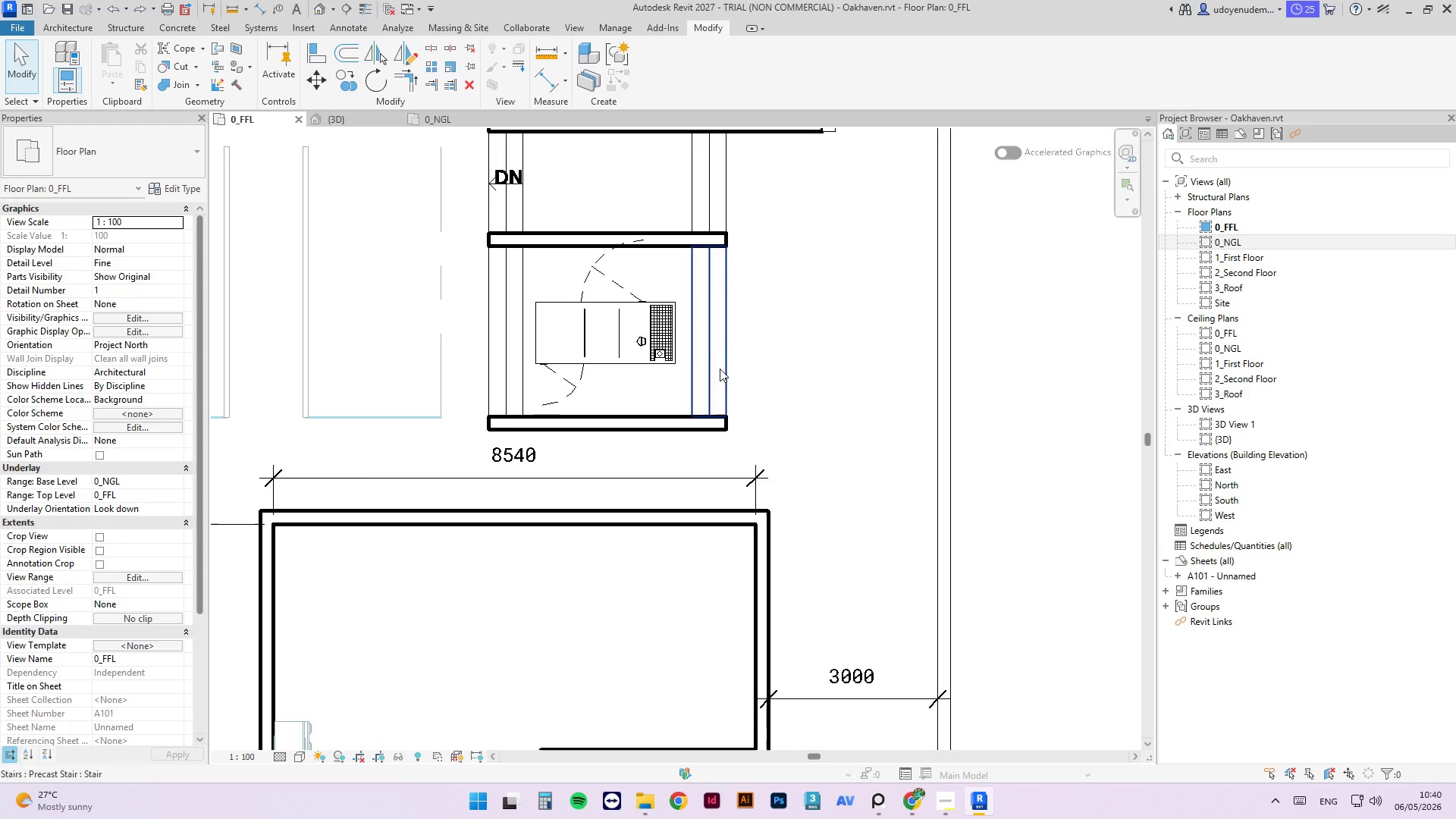 
left_click([720, 369])
 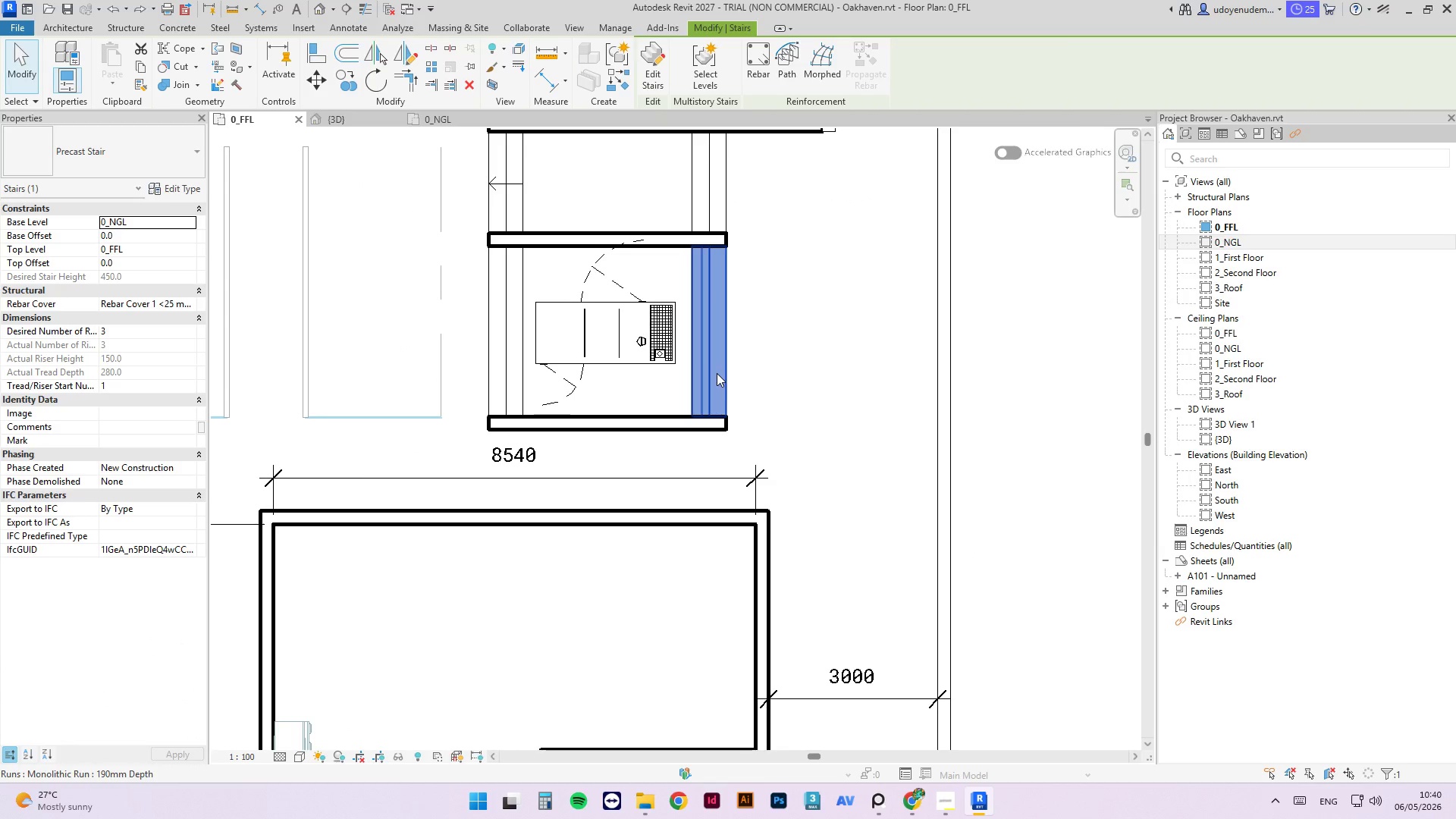 
scroll: coordinate [720, 369], scroll_direction: up, amount: 7.0
 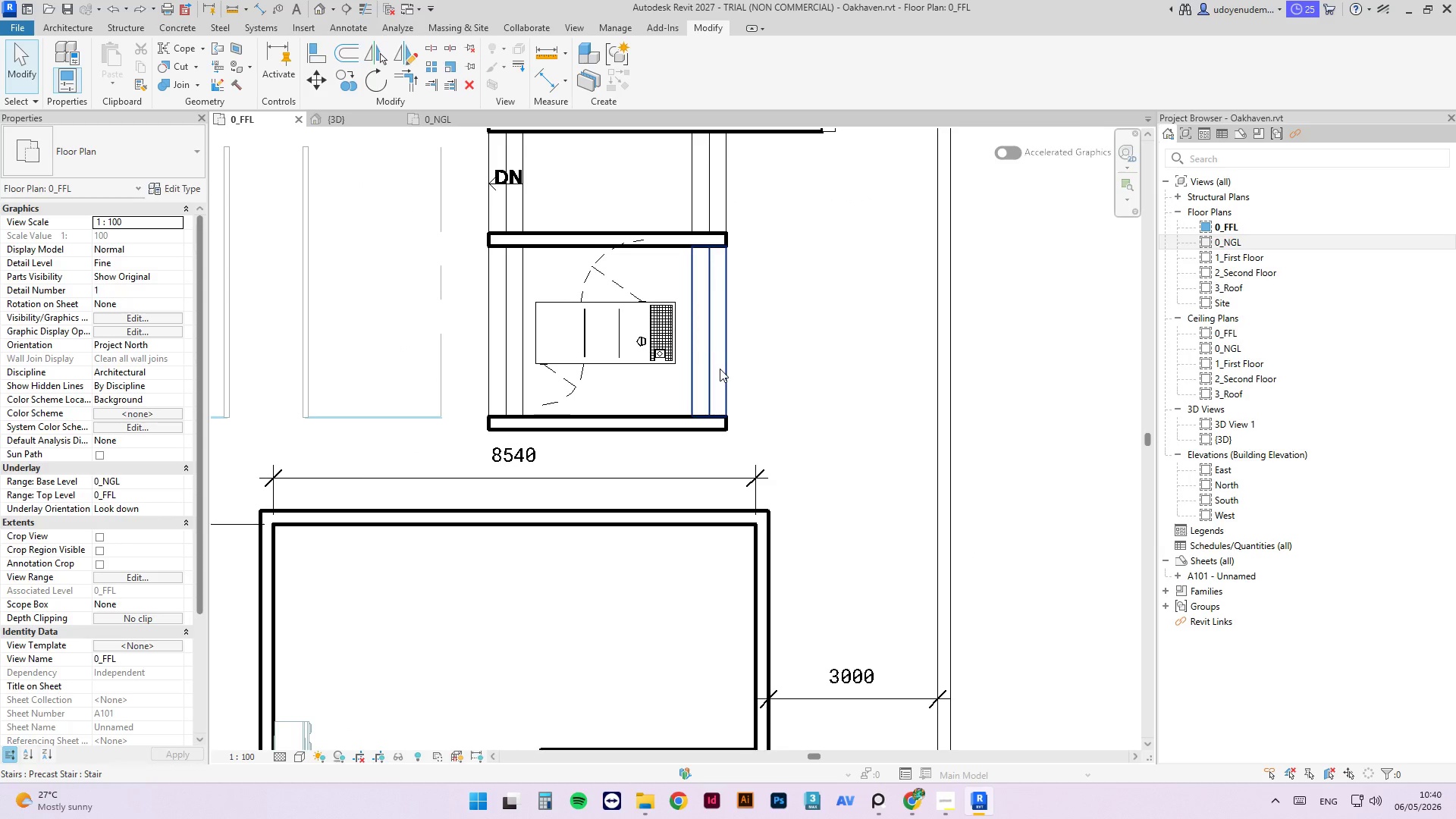 
hold_key(key=ControlLeft, duration=0.69)
 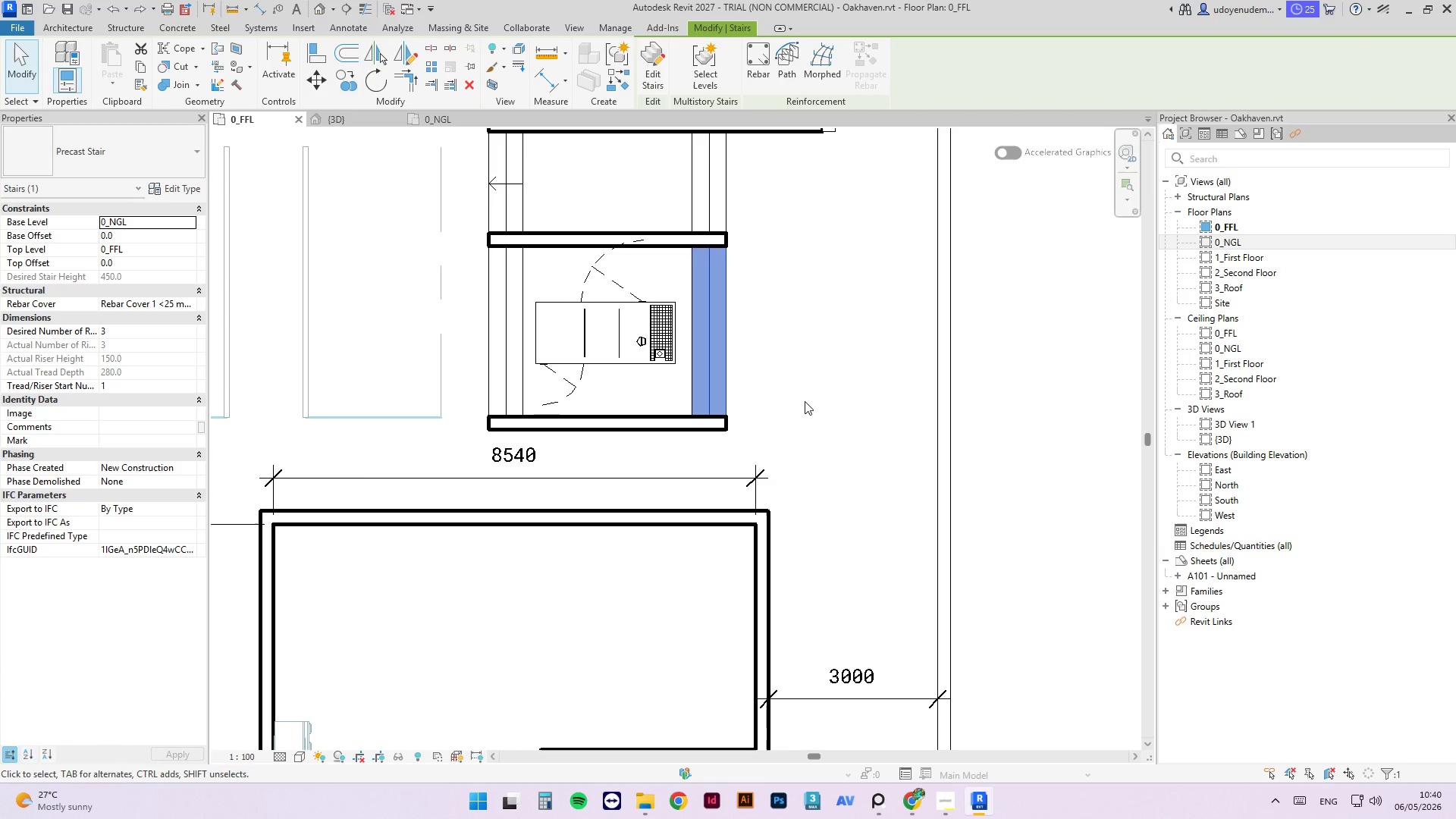 
key(Control+Z)
 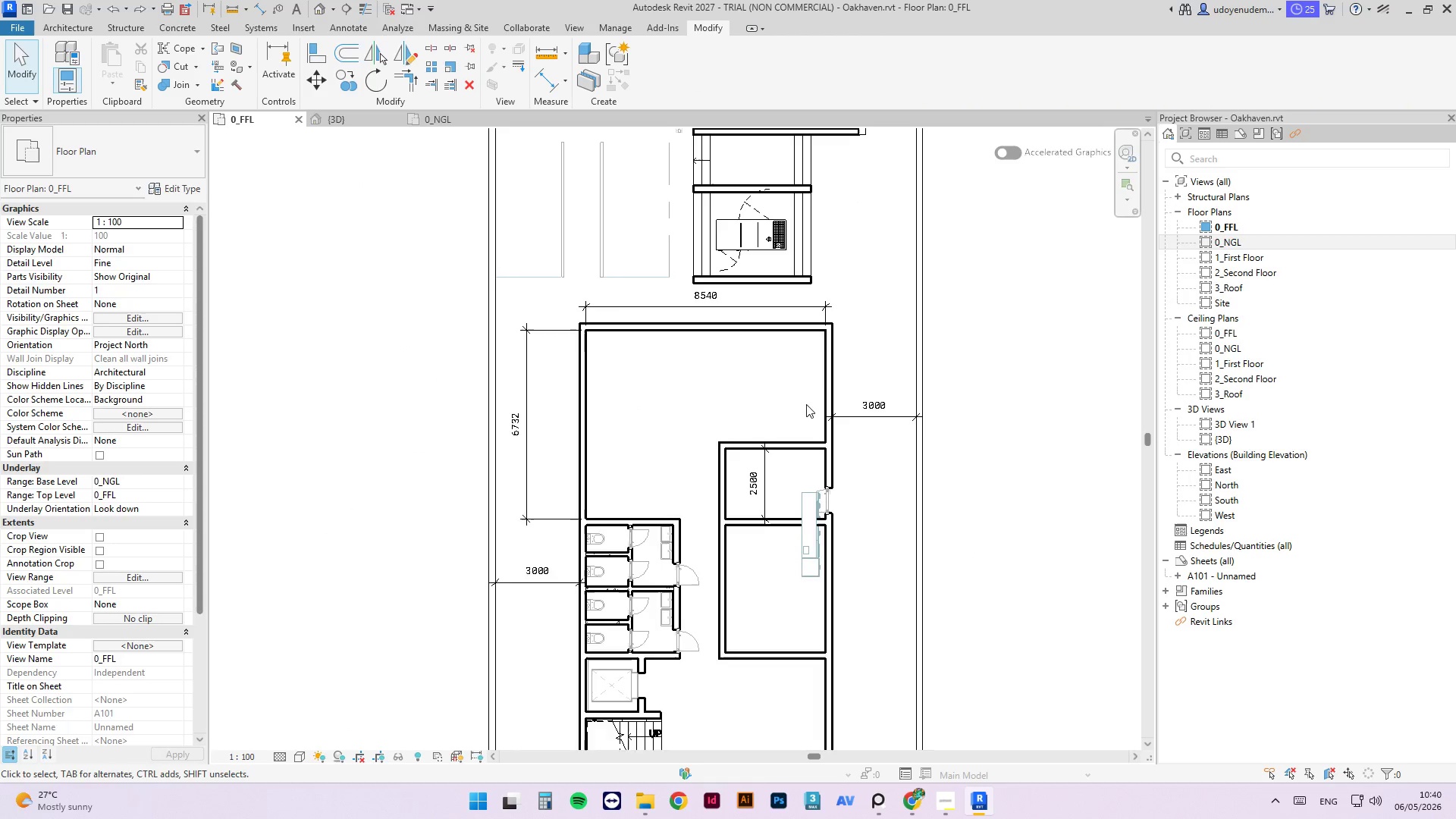 
scroll: coordinate [864, 339], scroll_direction: up, amount: 3.0
 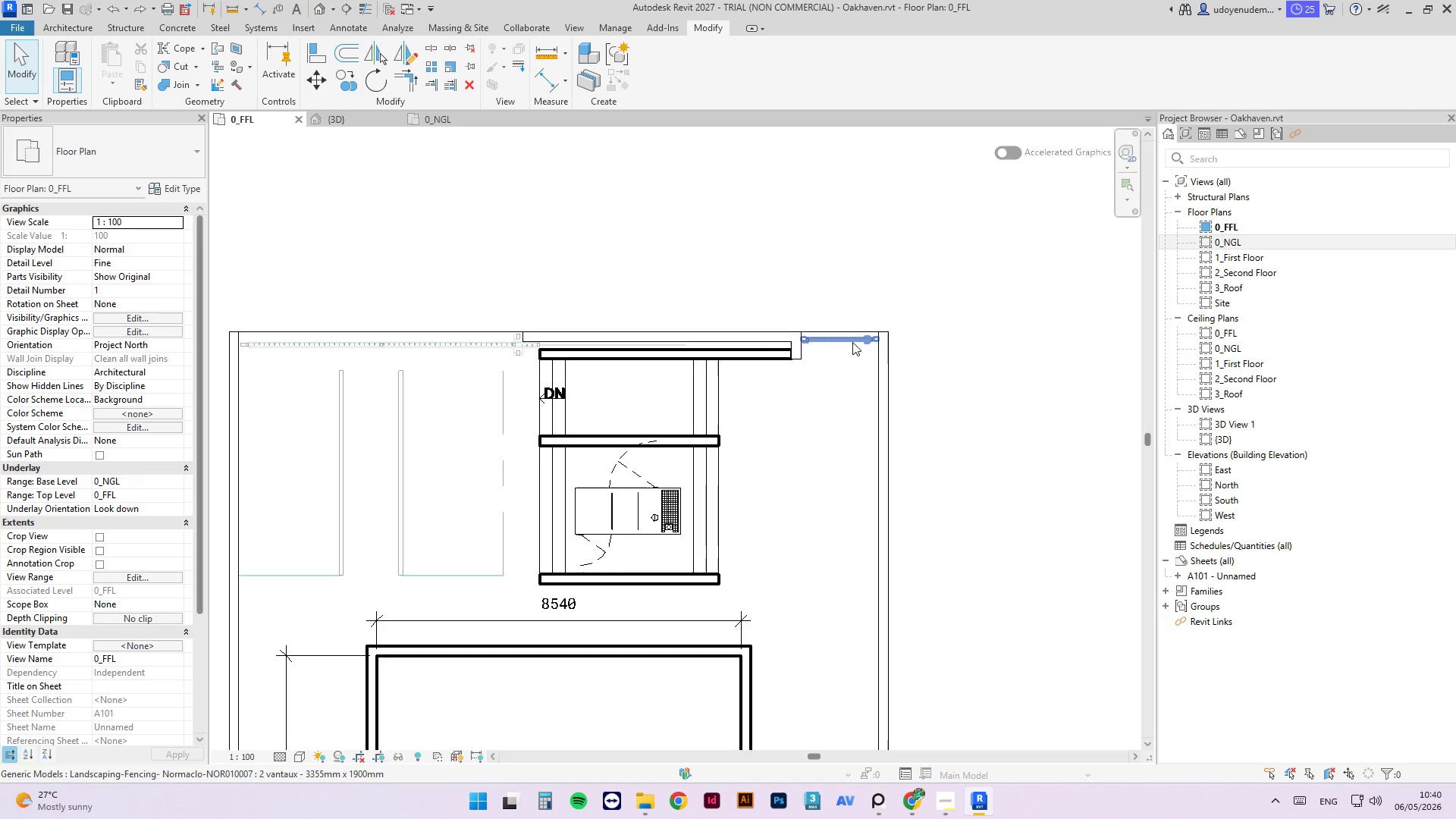 
left_click([852, 342])
 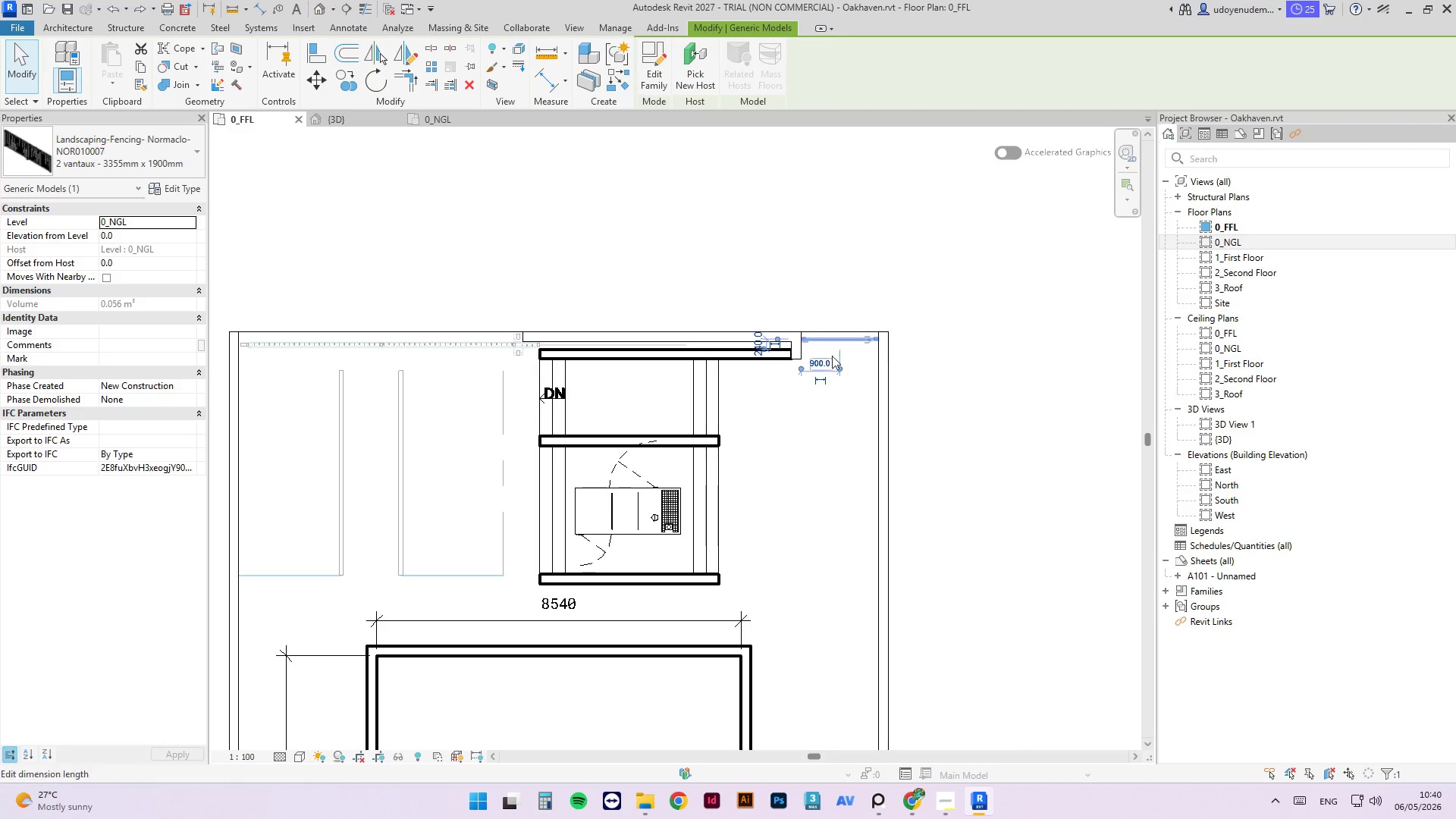 
scroll: coordinate [826, 360], scroll_direction: up, amount: 2.0
 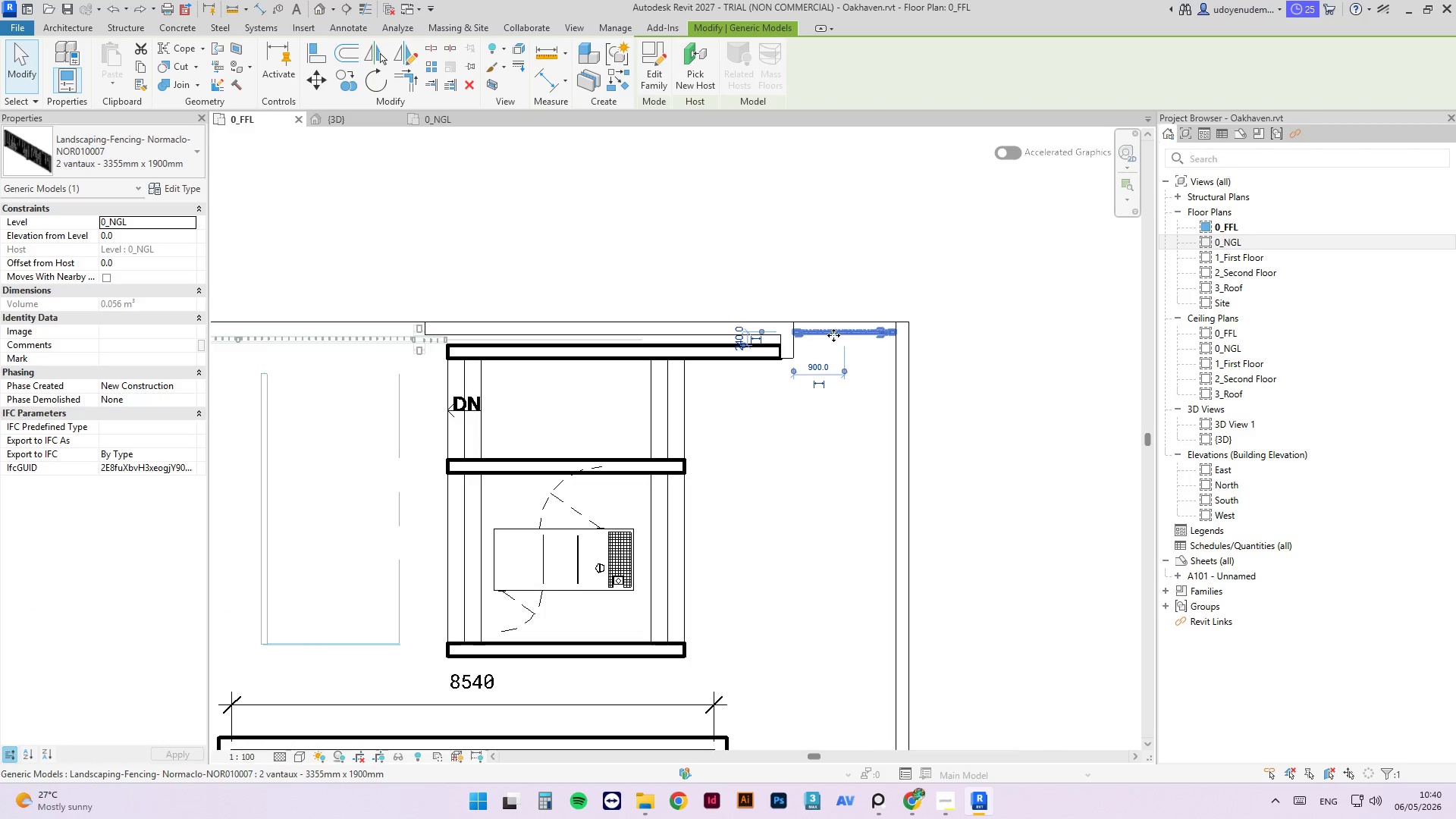 
left_click_drag(start_coordinate=[833, 335], to_coordinate=[833, 384])
 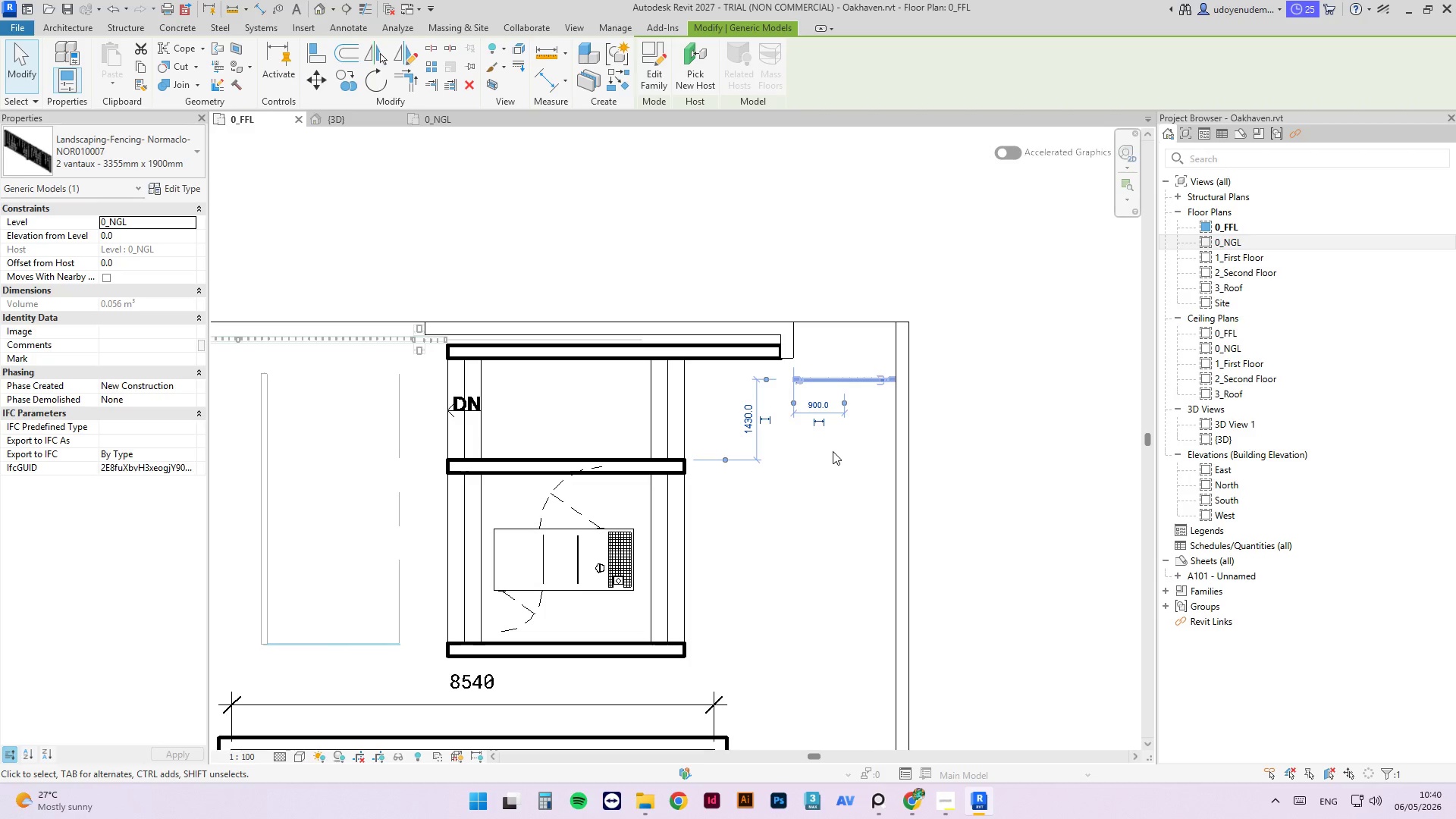 
key(Control+ControlLeft)
 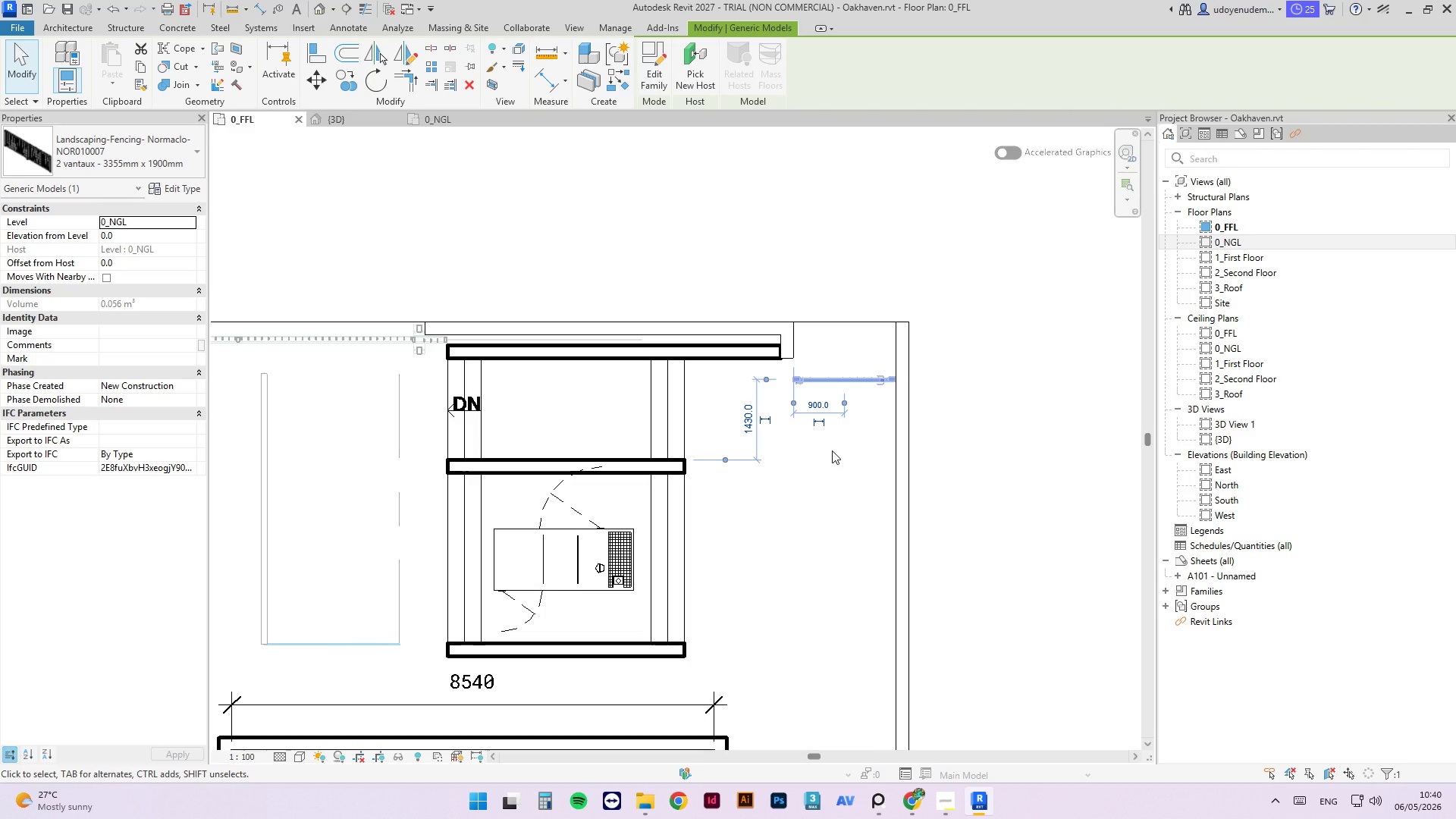 
key(Control+Z)
 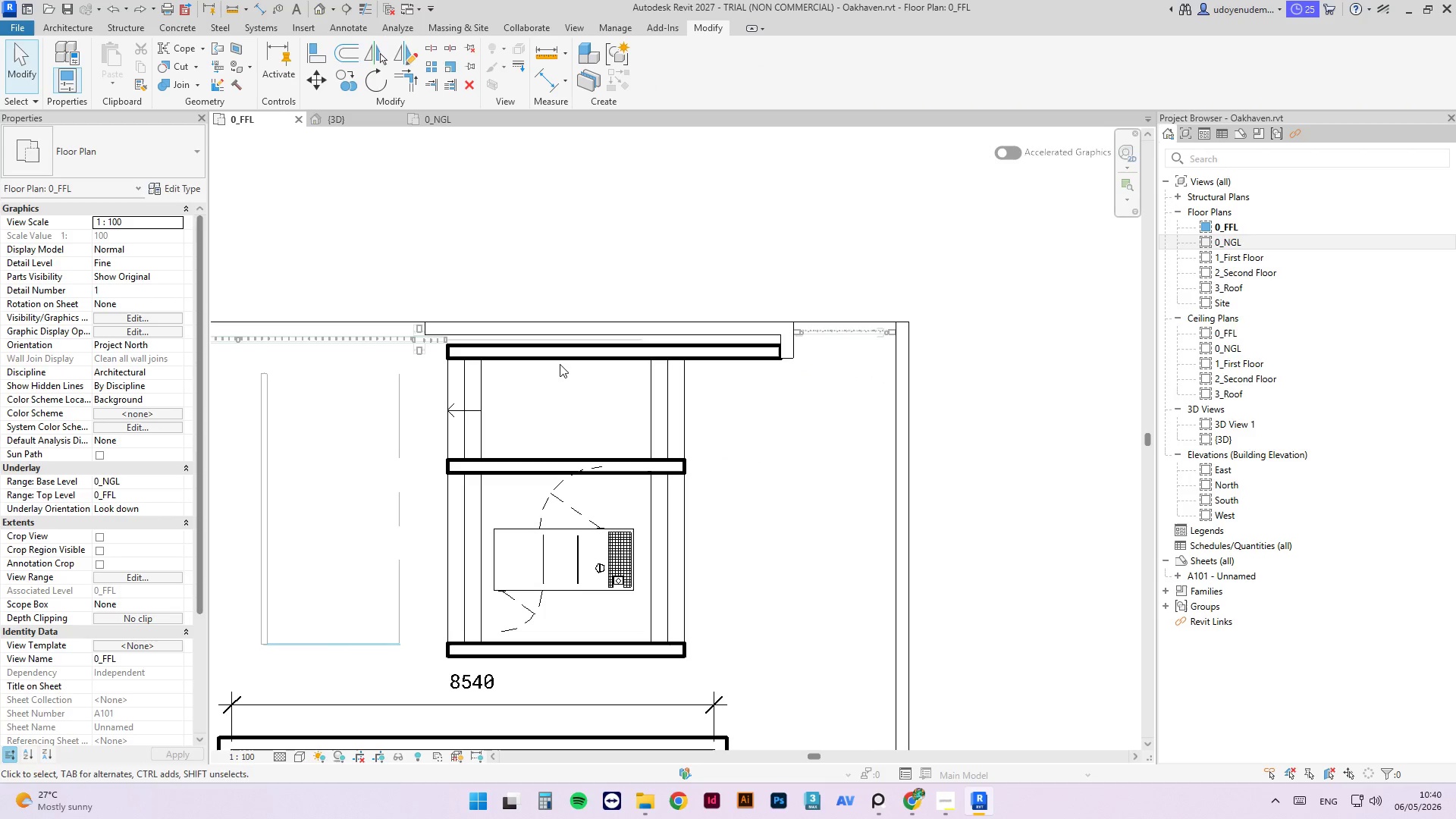 
scroll: coordinate [568, 357], scroll_direction: down, amount: 4.0
 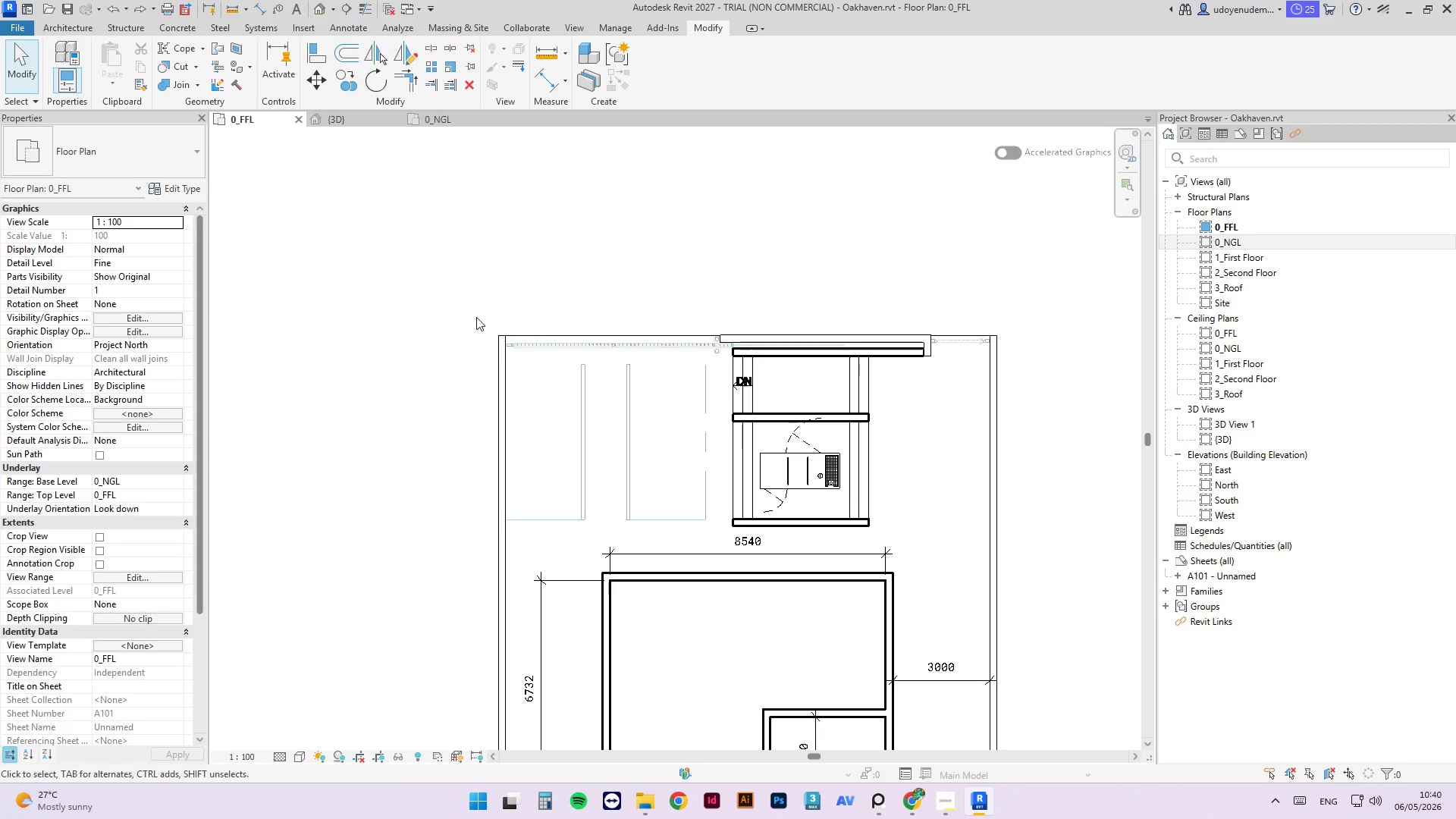 
scroll: coordinate [502, 358], scroll_direction: up, amount: 6.0
 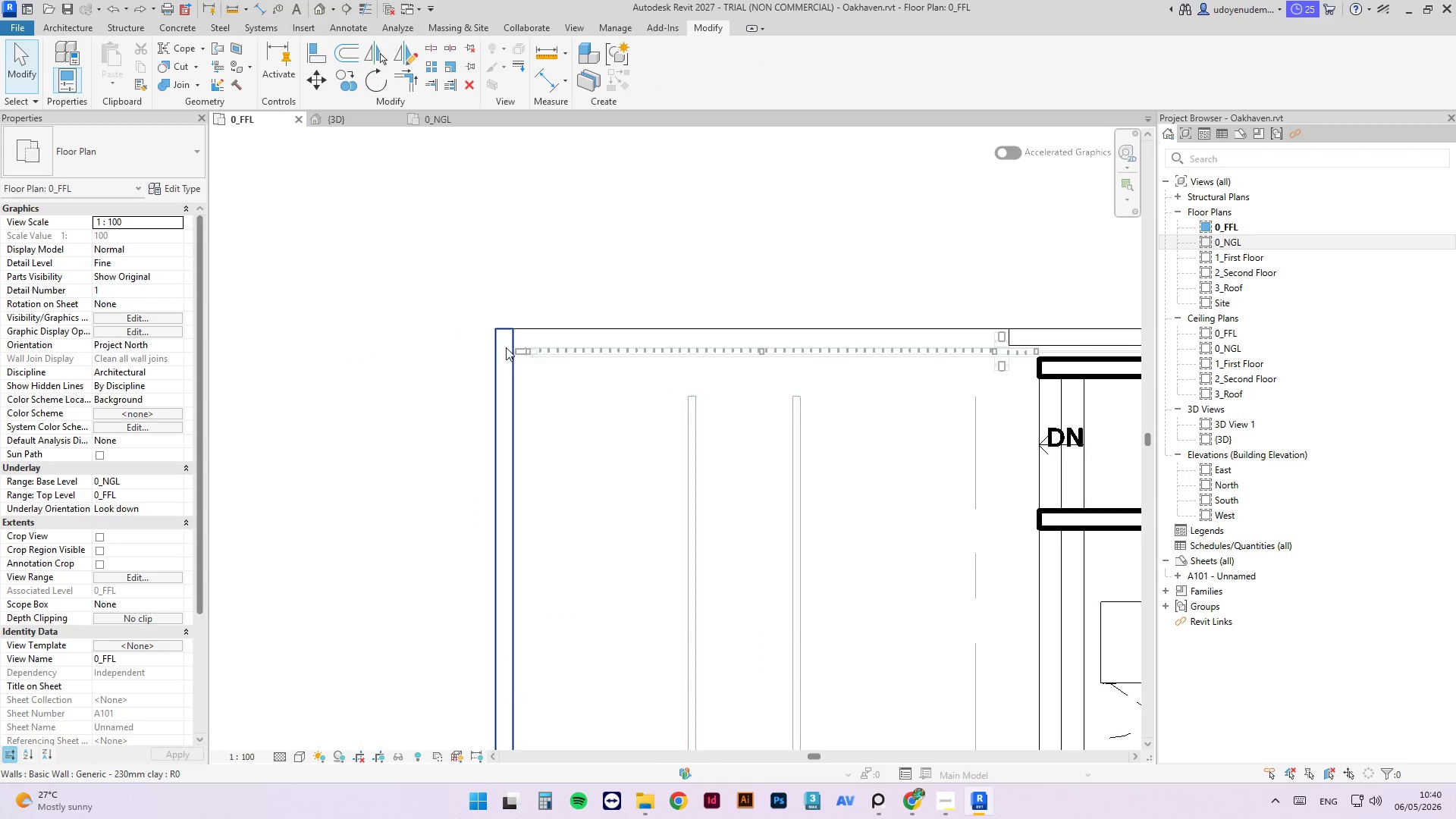 
left_click([506, 345])
 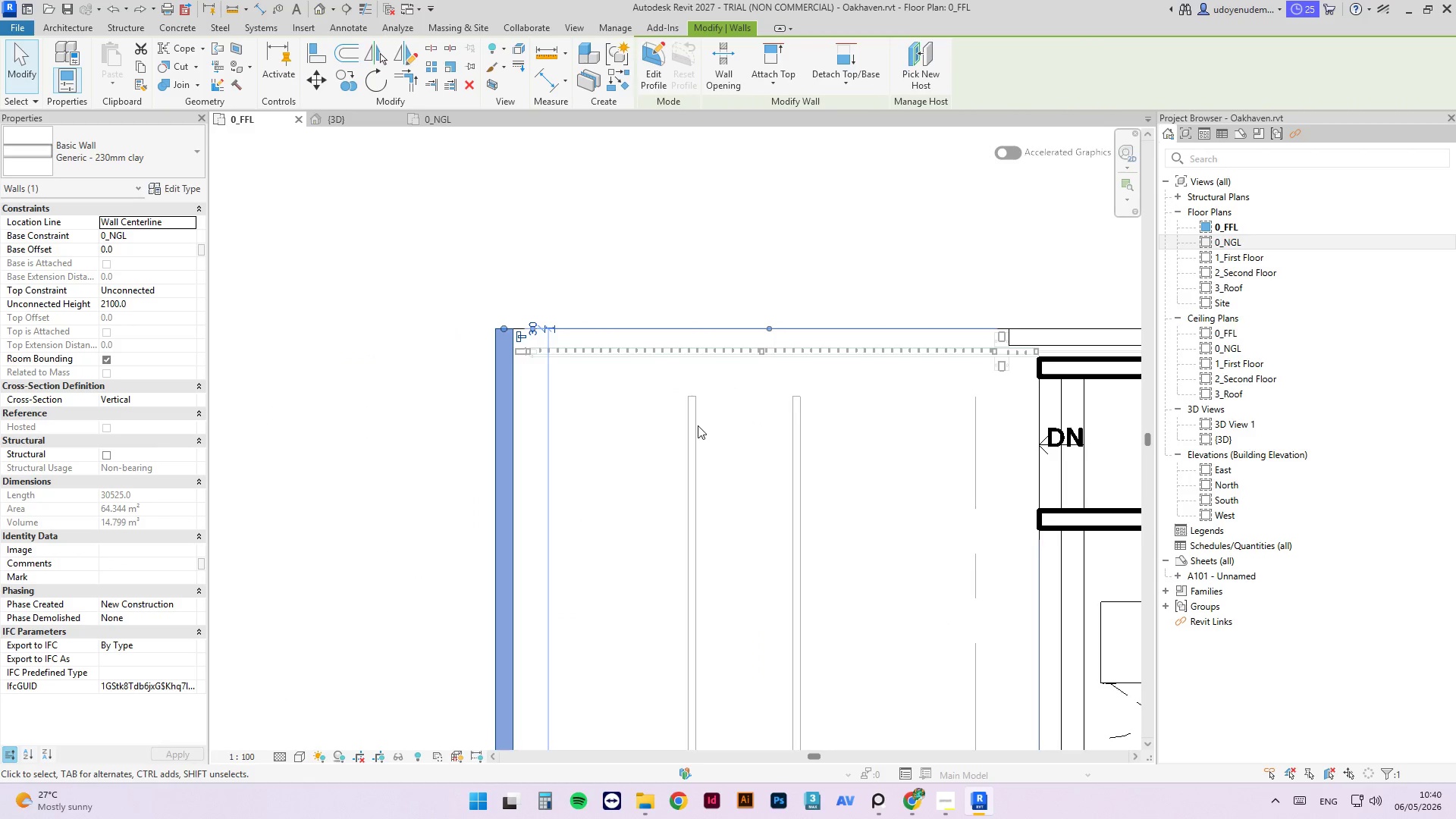 
left_click([691, 434])
 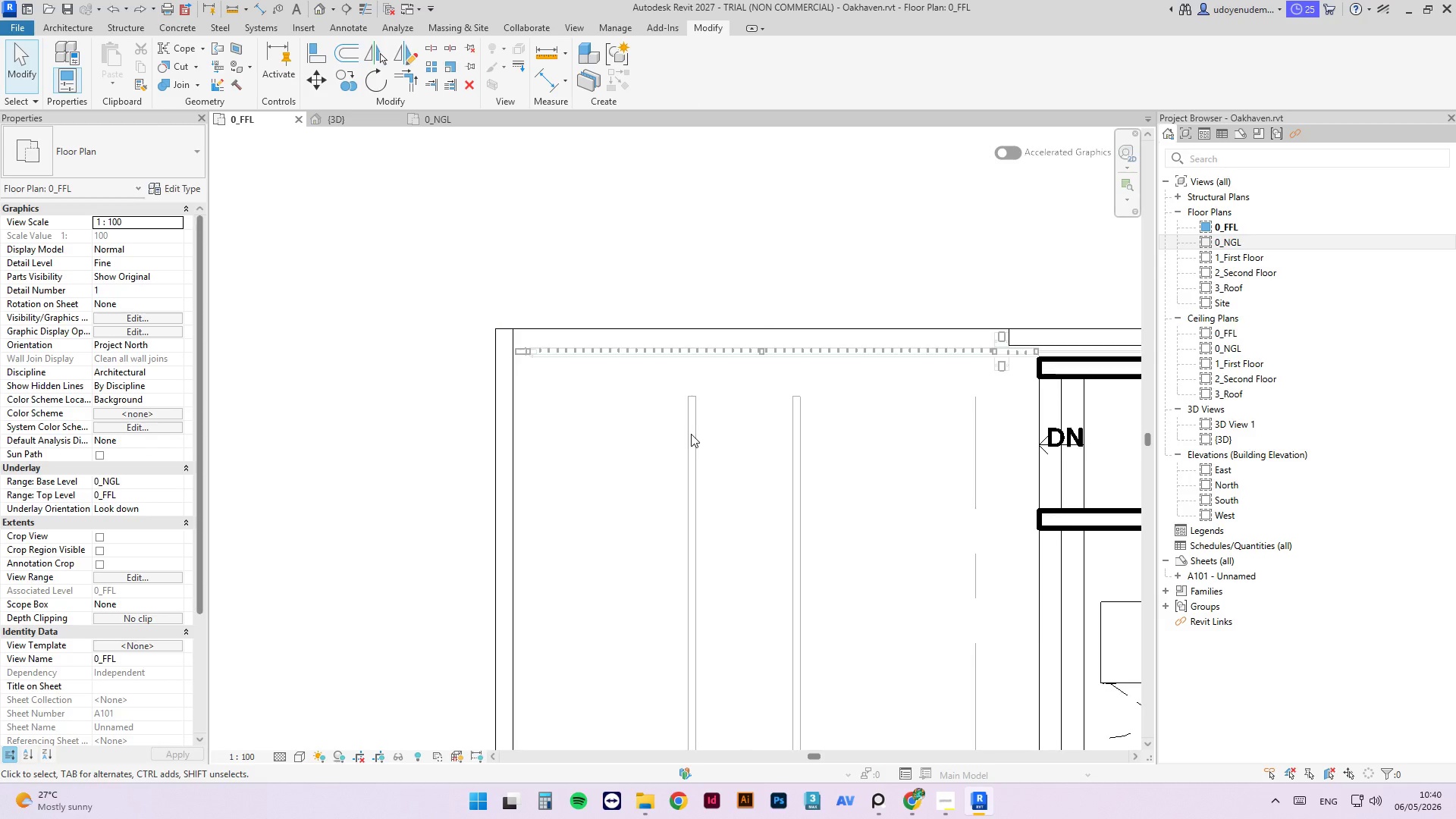 
scroll: coordinate [691, 438], scroll_direction: down, amount: 4.0
 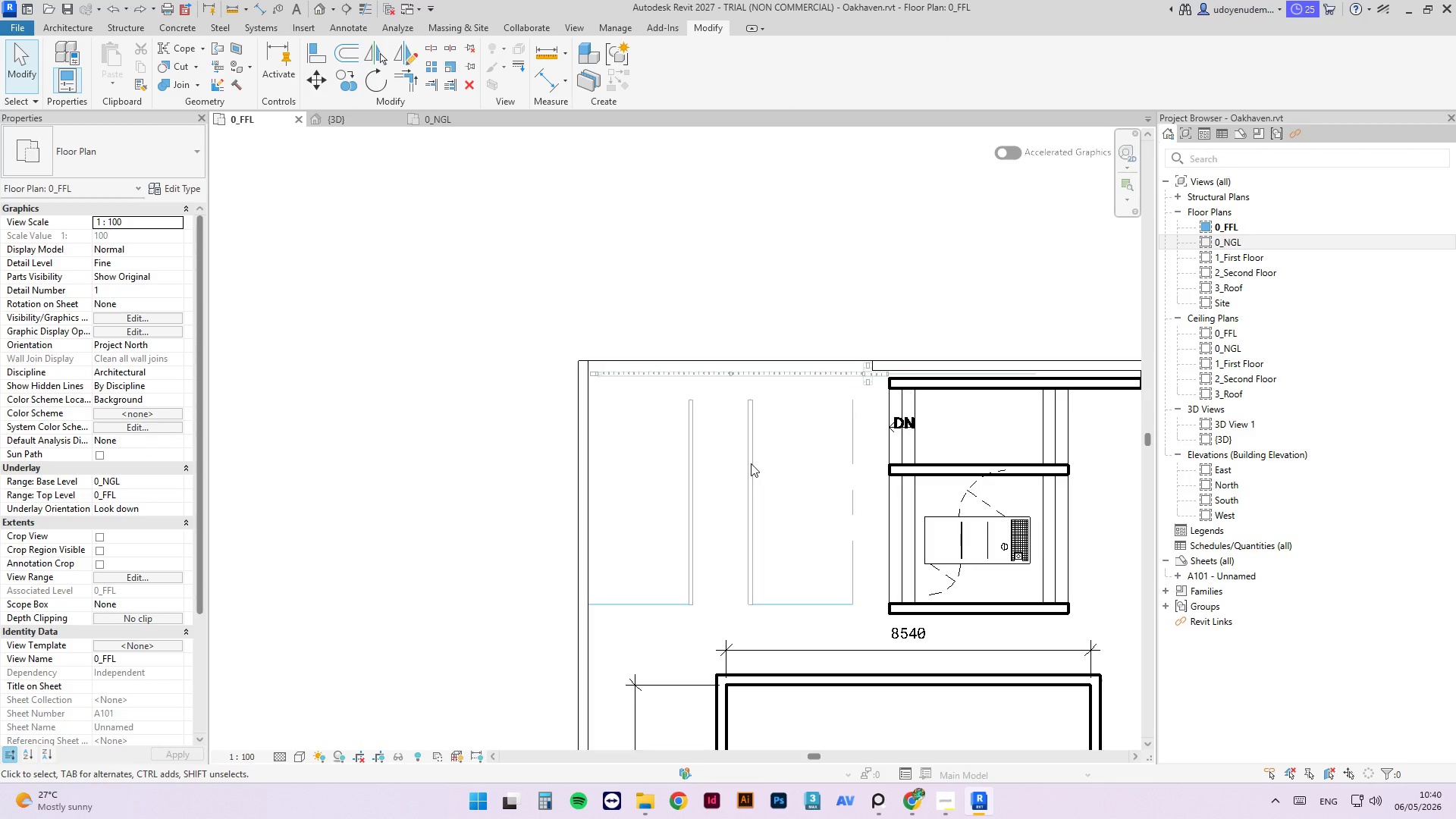 
left_click([750, 469])
 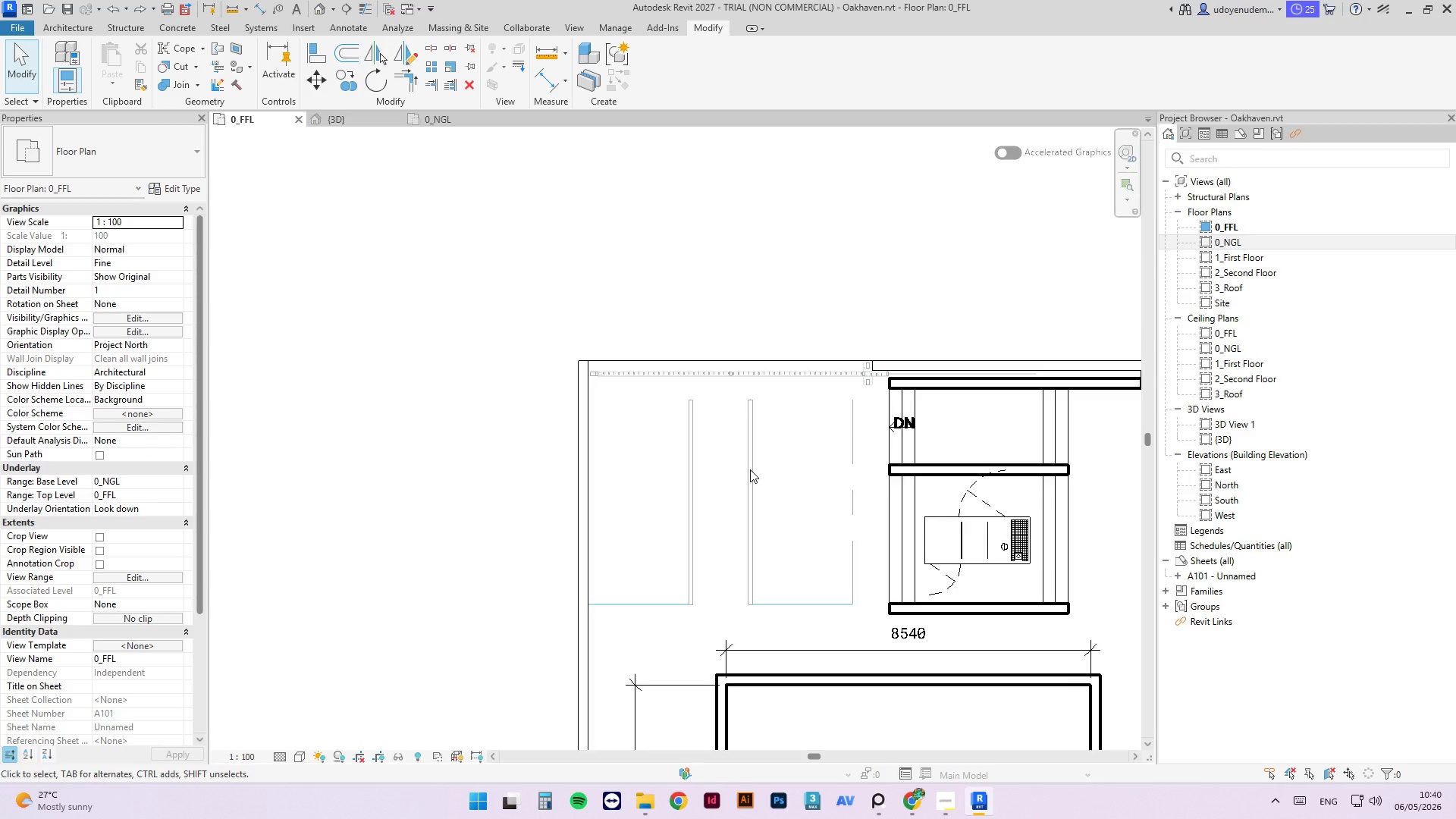 
scroll: coordinate [755, 573], scroll_direction: down, amount: 3.0
 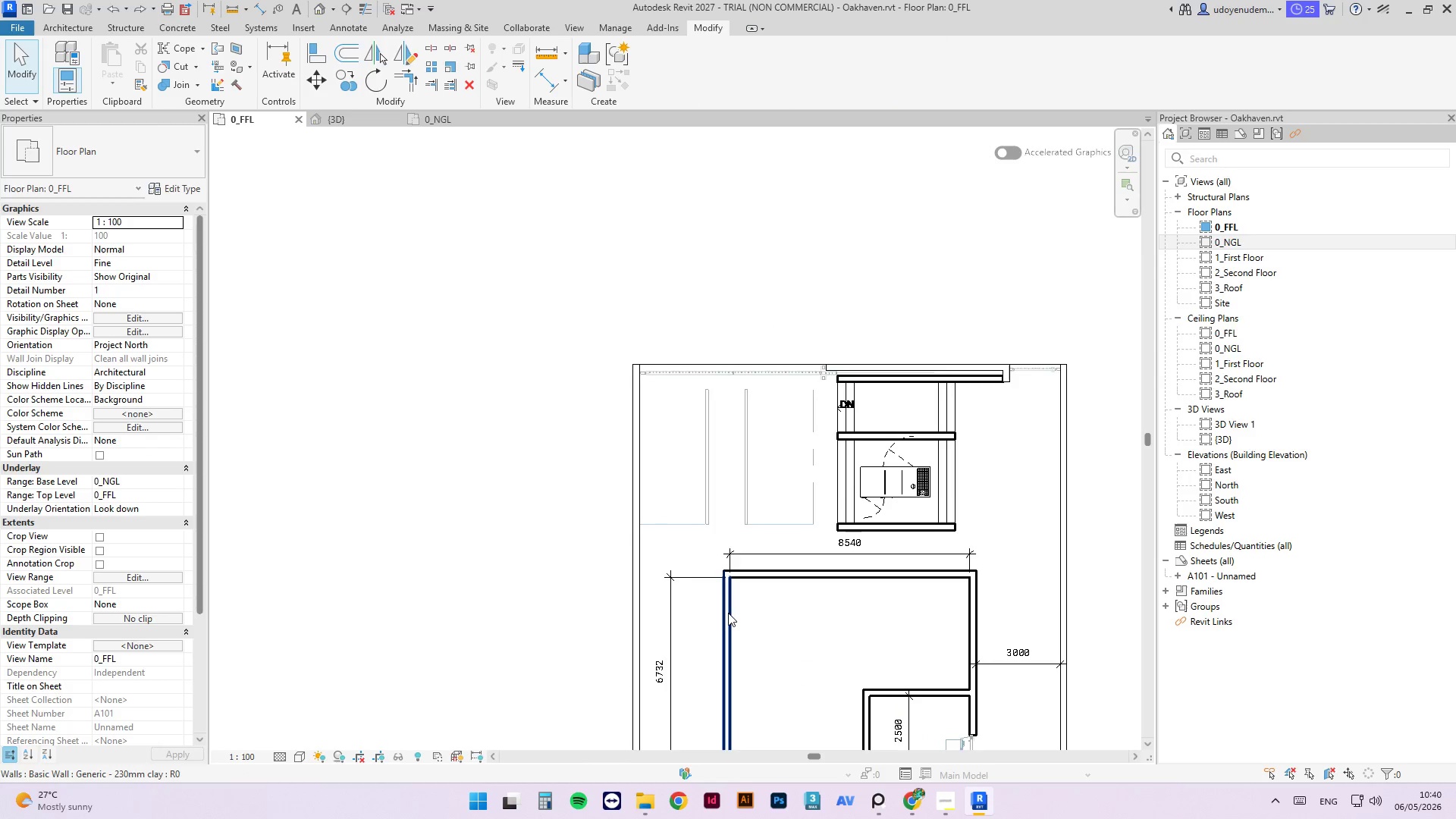 
scroll: coordinate [720, 617], scroll_direction: up, amount: 1.0
 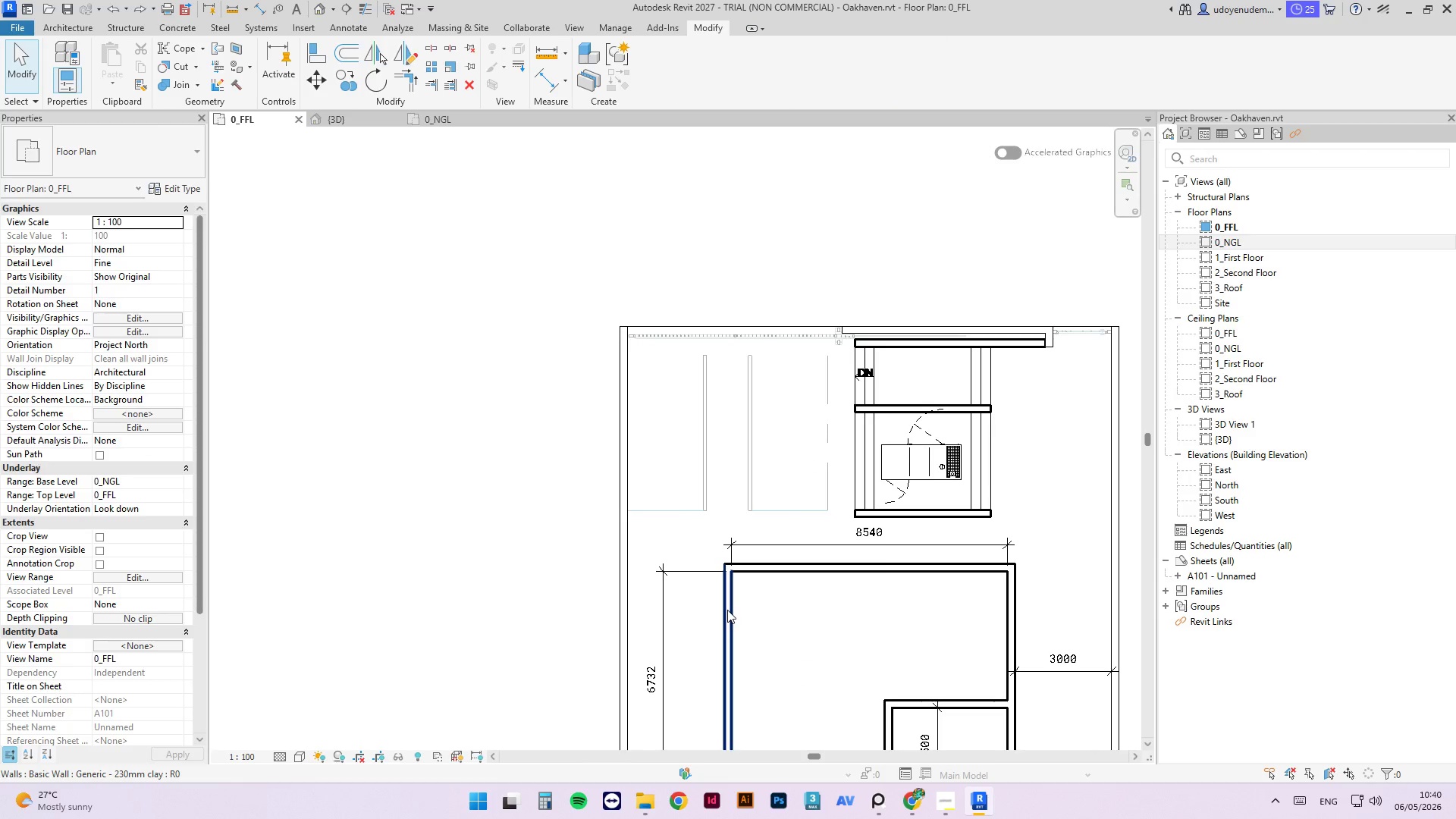 
left_click([727, 610])
 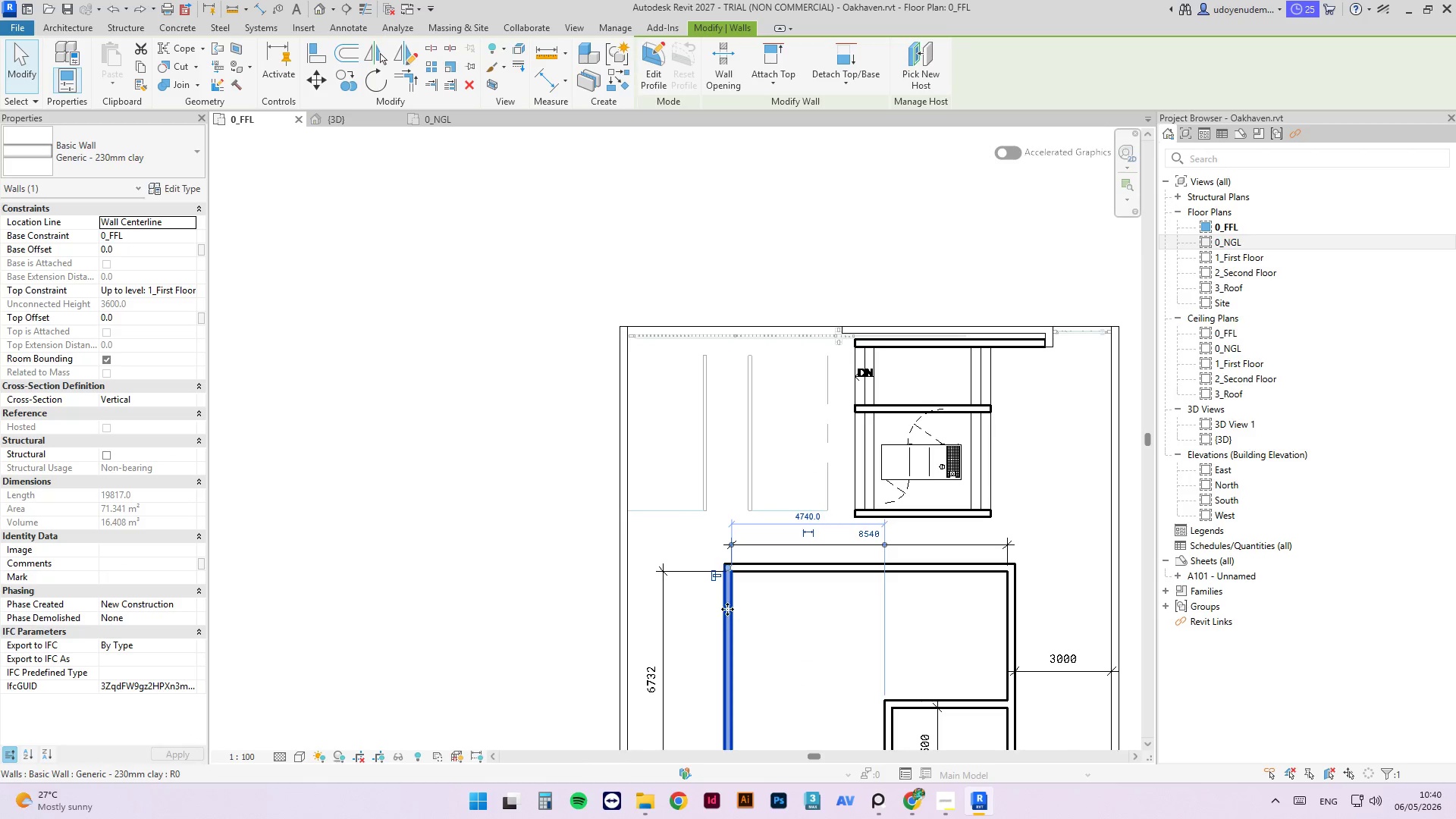 
scroll: coordinate [726, 607], scroll_direction: down, amount: 5.0
 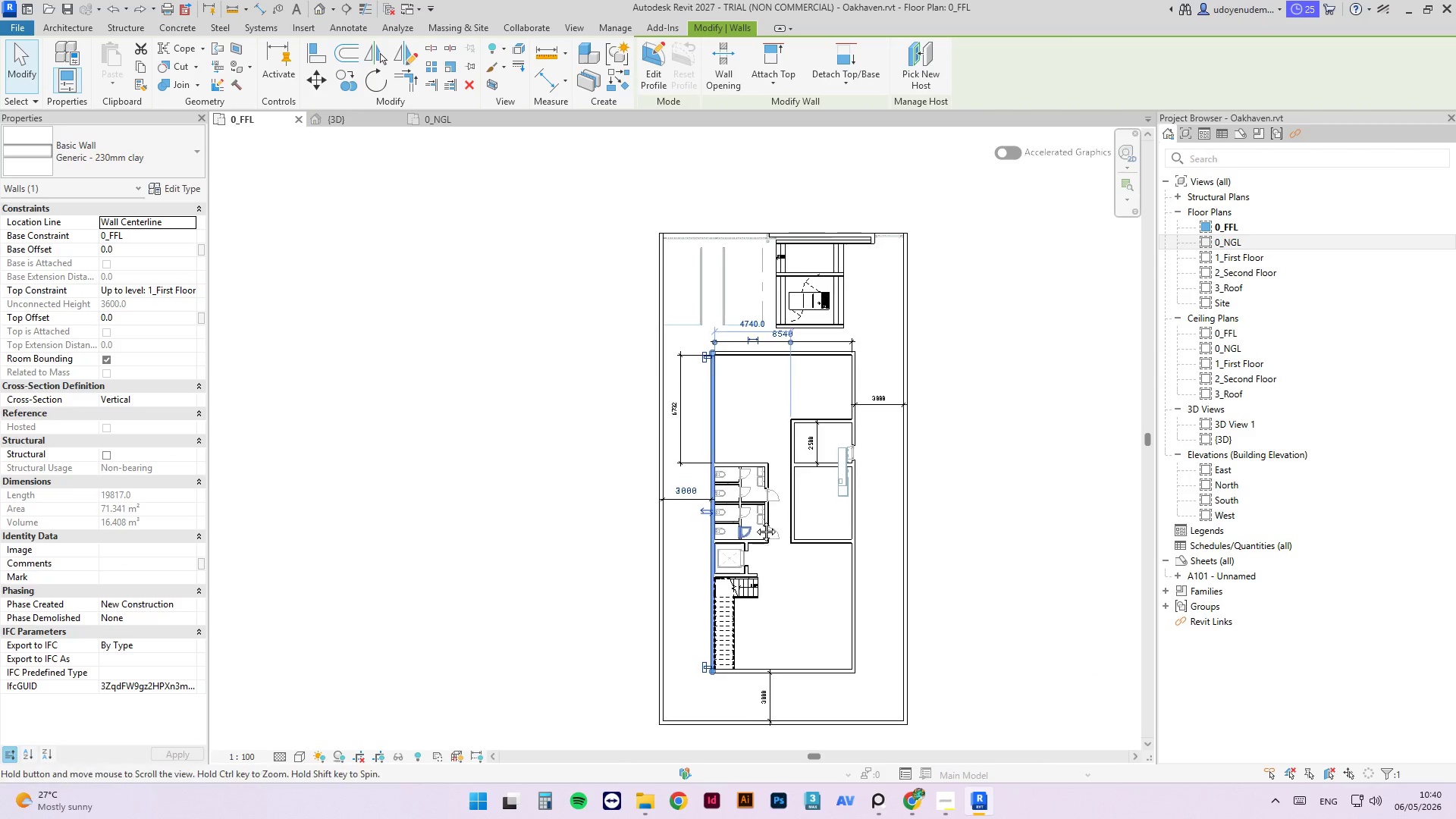 
scroll: coordinate [671, 396], scroll_direction: up, amount: 11.0
 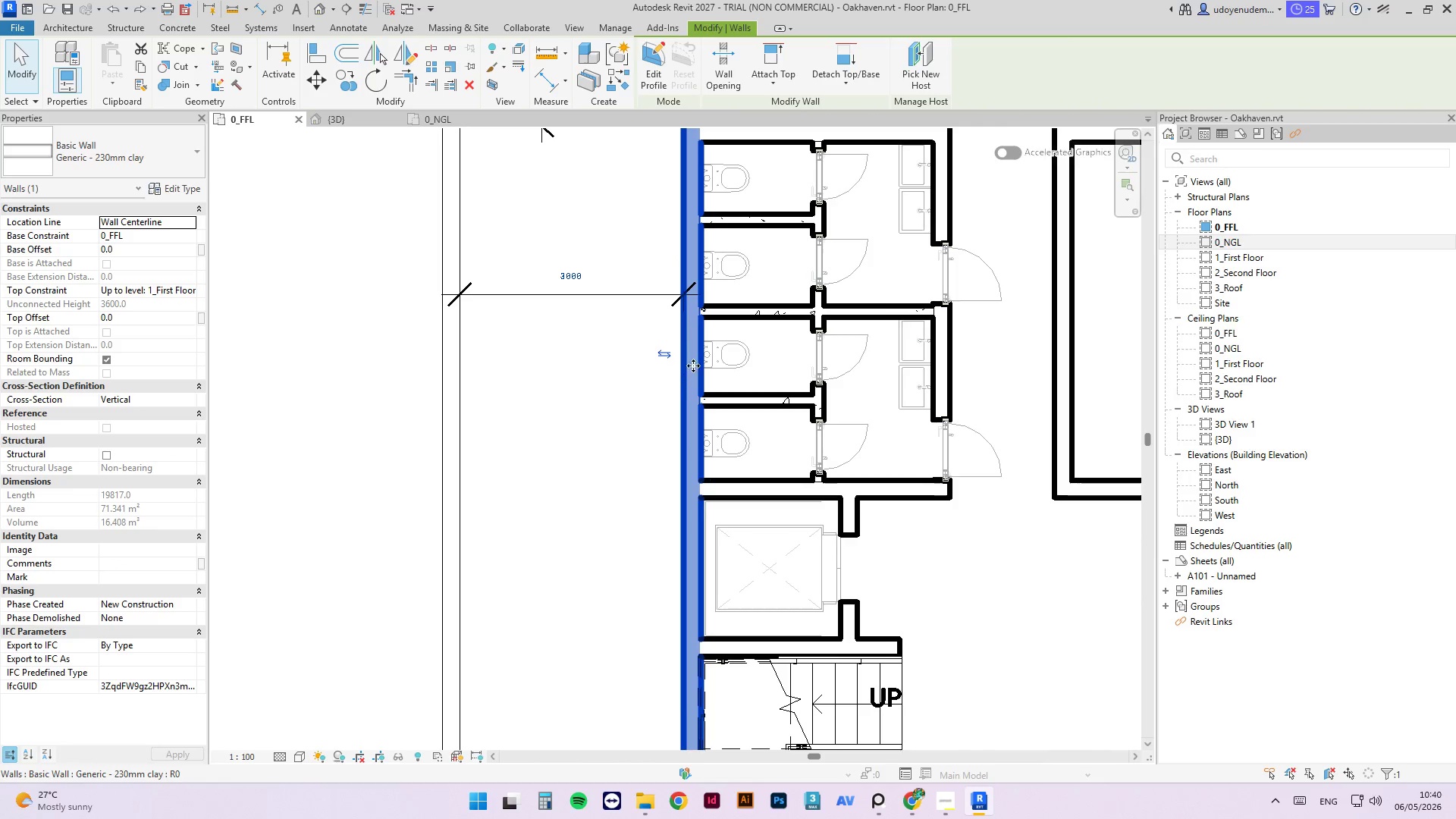 
left_click_drag(start_coordinate=[696, 362], to_coordinate=[629, 404])
 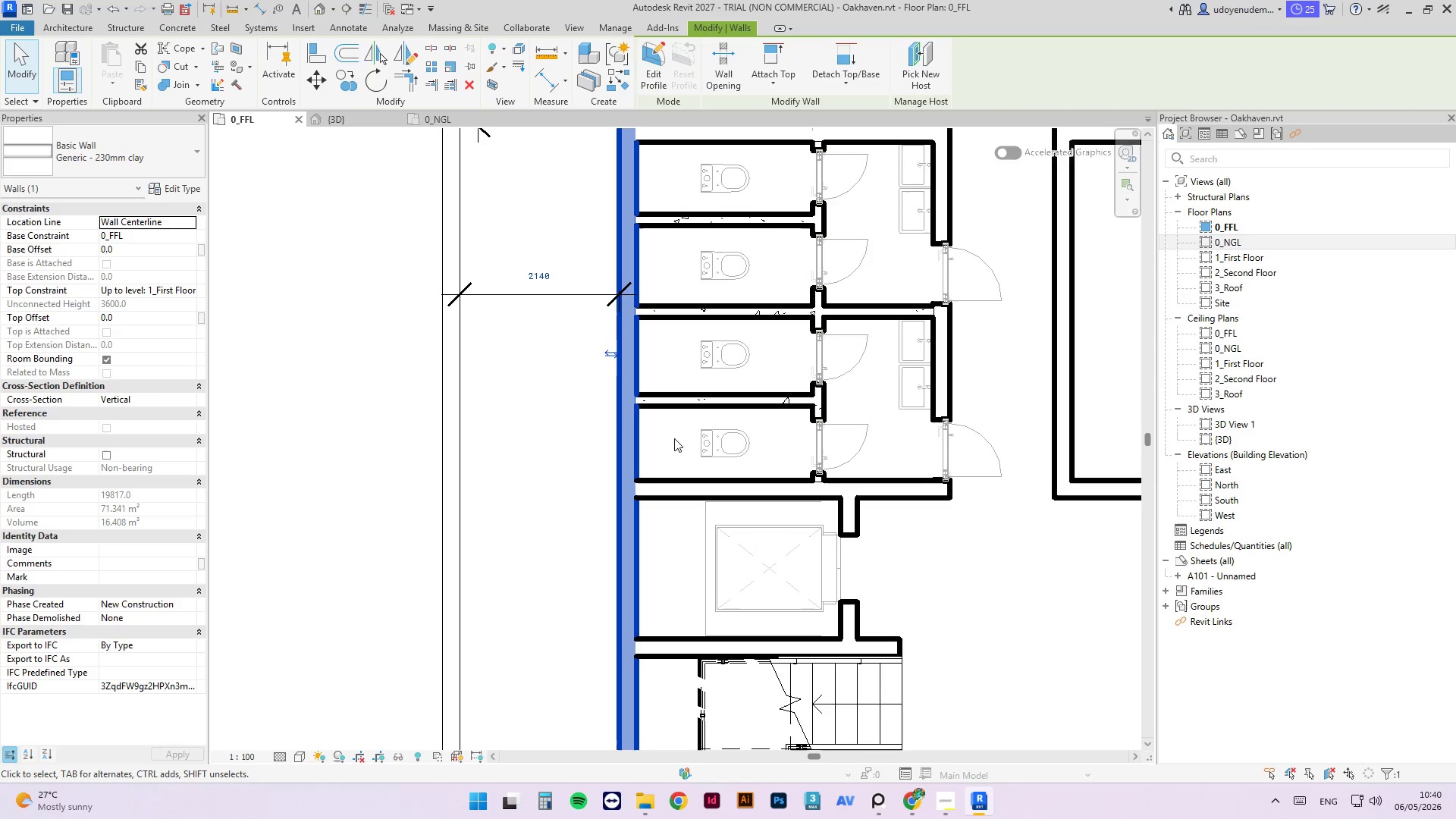 
key(Control+Z)
 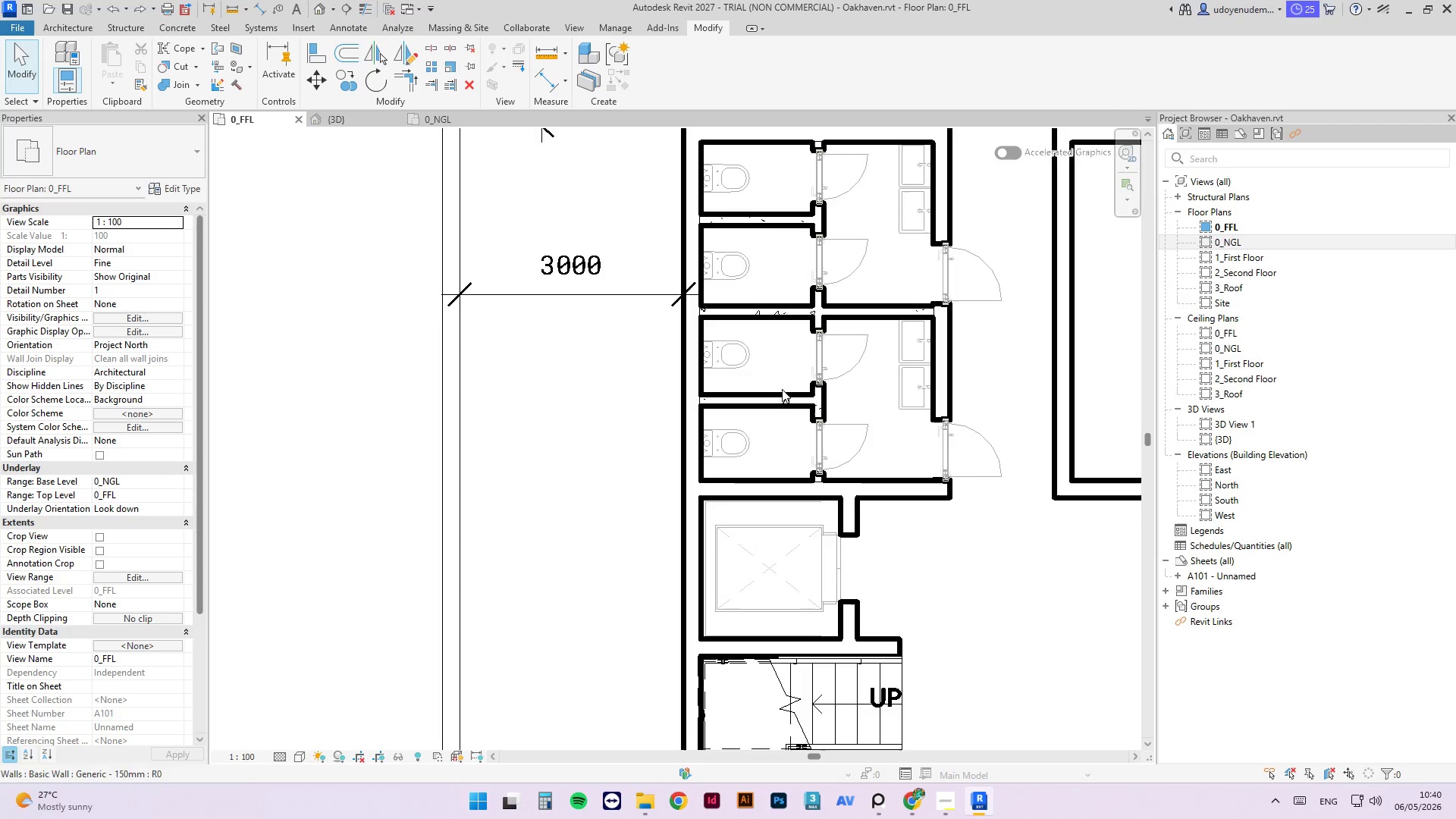 
scroll: coordinate [785, 388], scroll_direction: down, amount: 6.0
 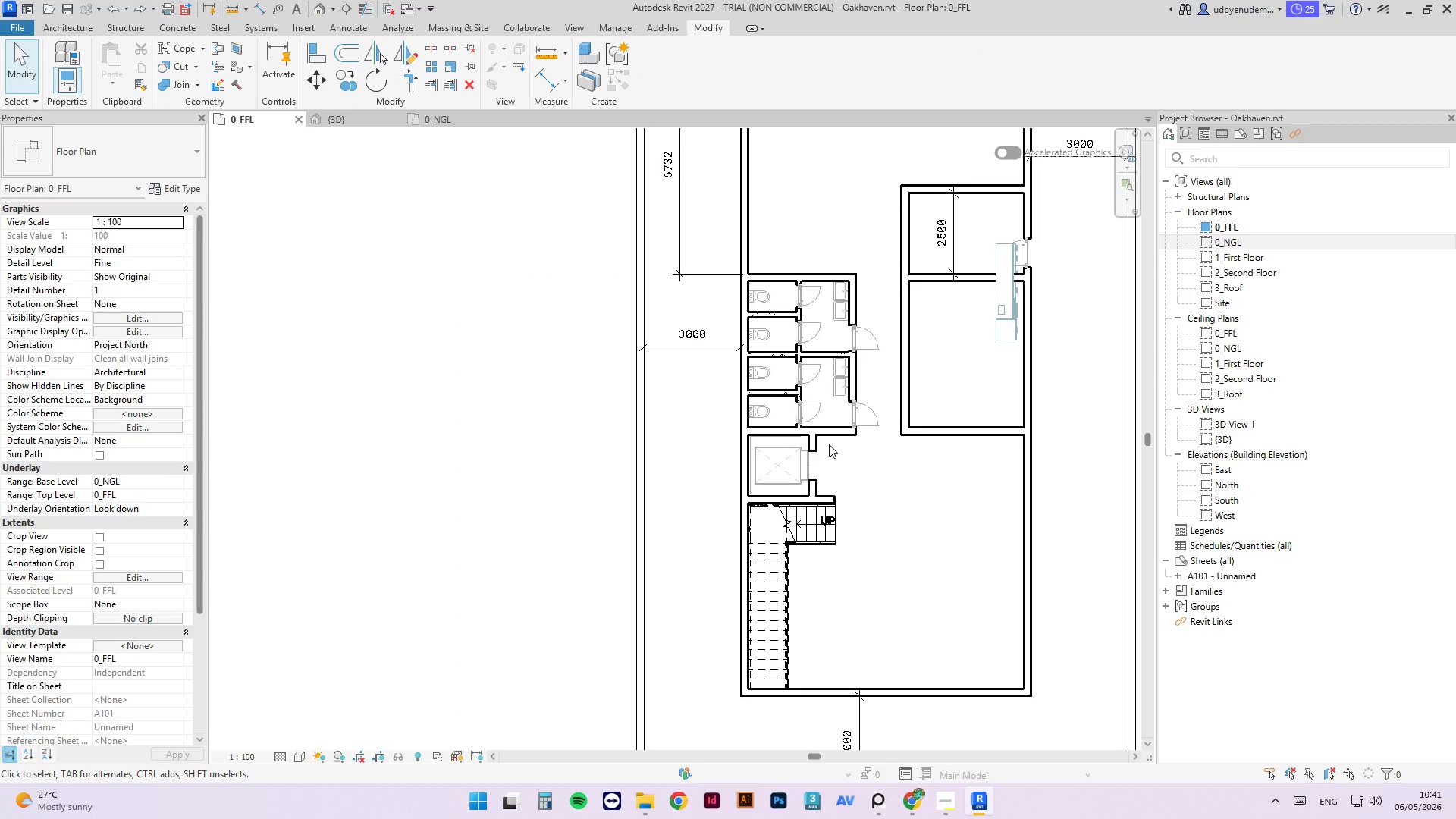 
wait(12.17)
 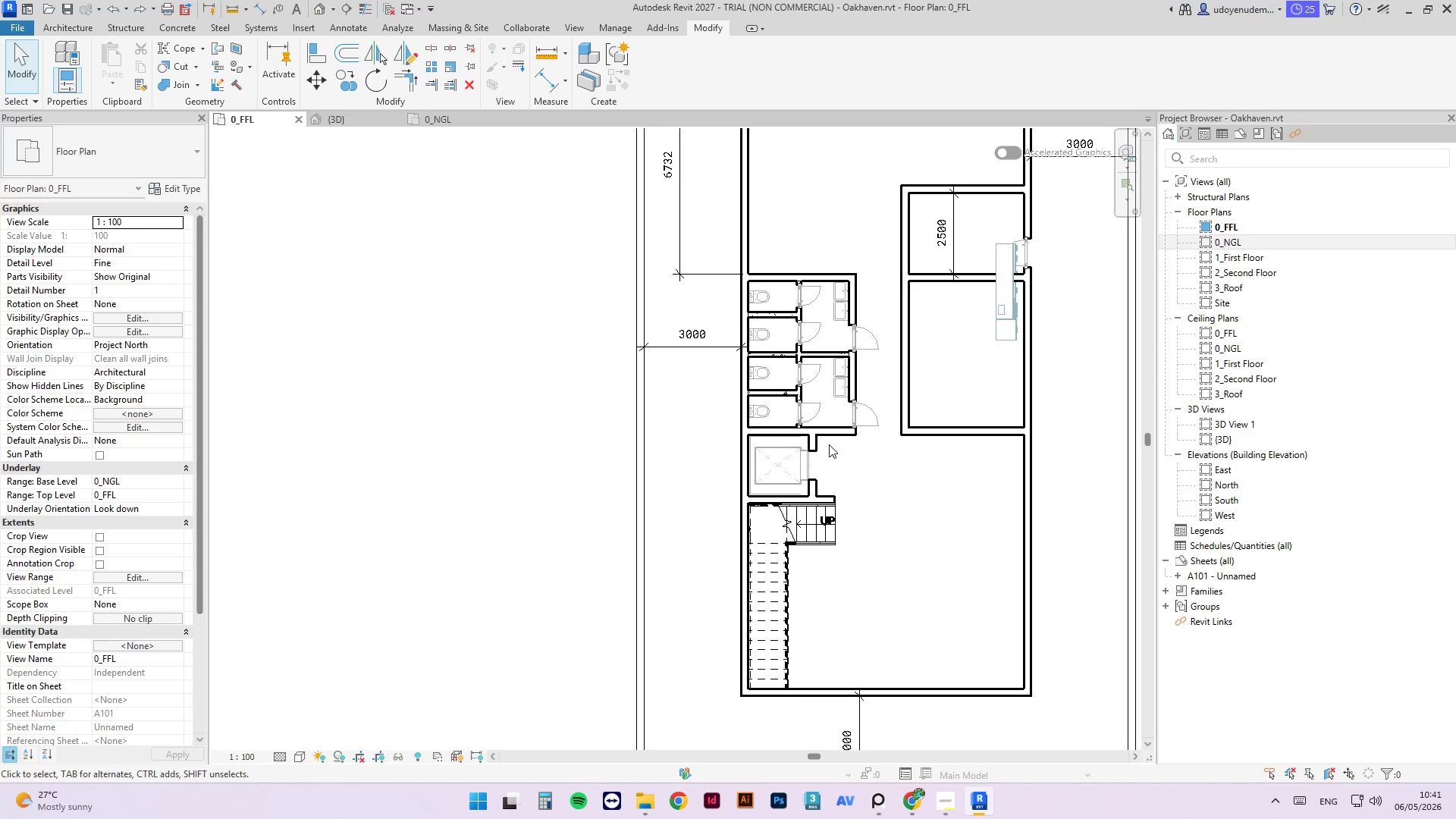 
left_click([943, 802])